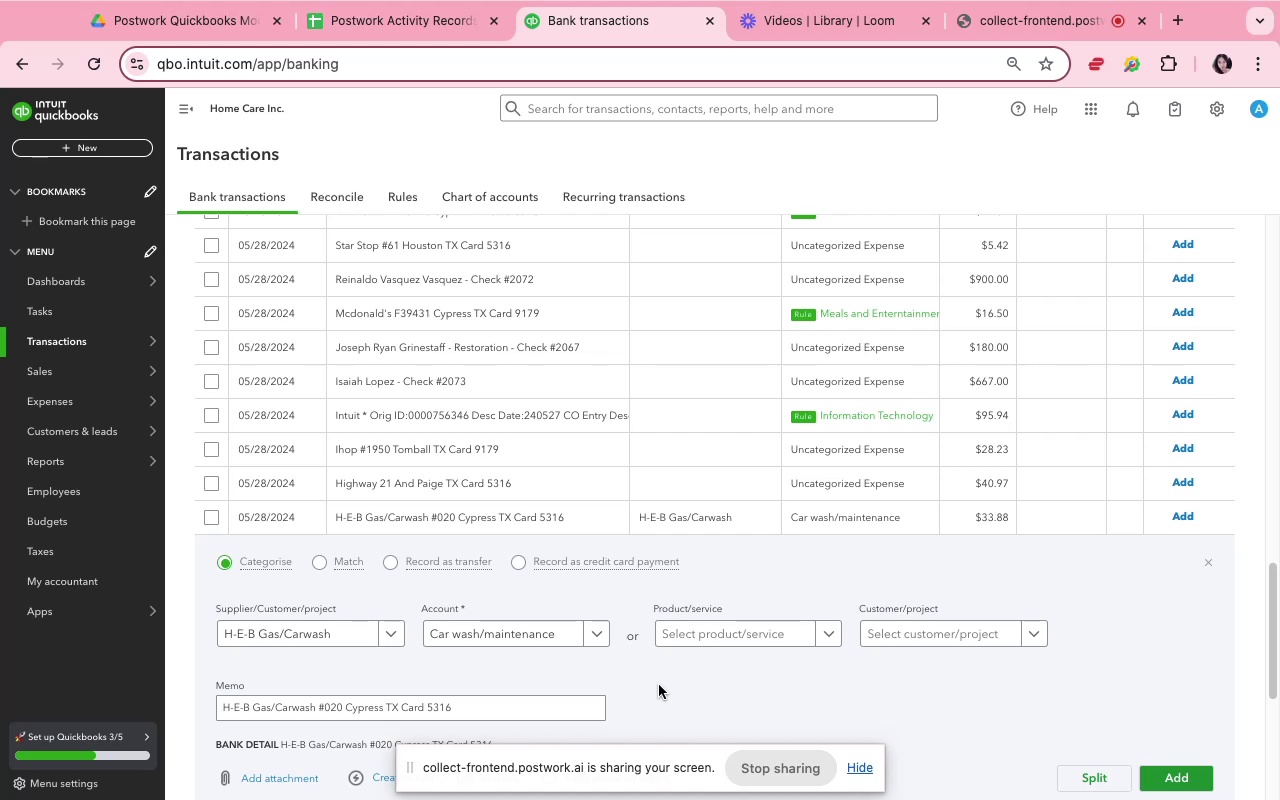 
left_click([596, 626])
 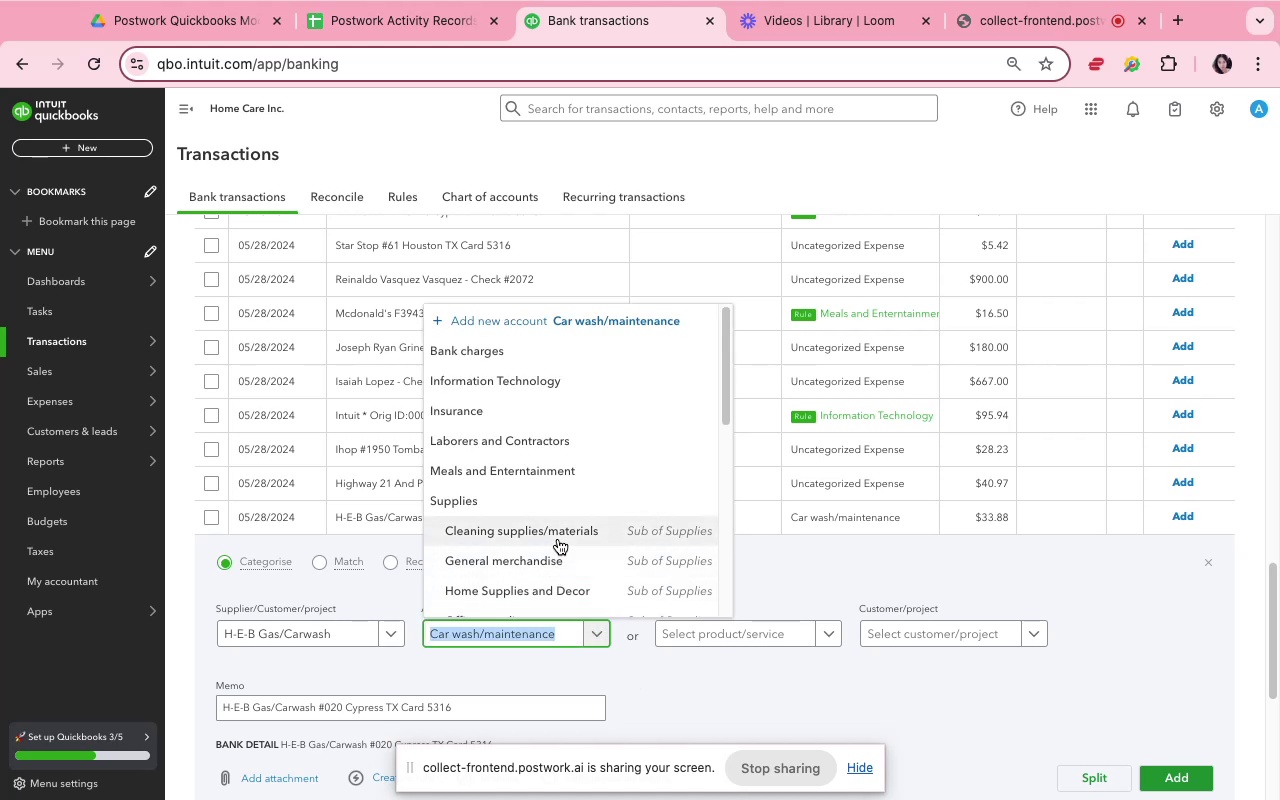 
scroll: coordinate [570, 559], scroll_direction: down, amount: 8.0
 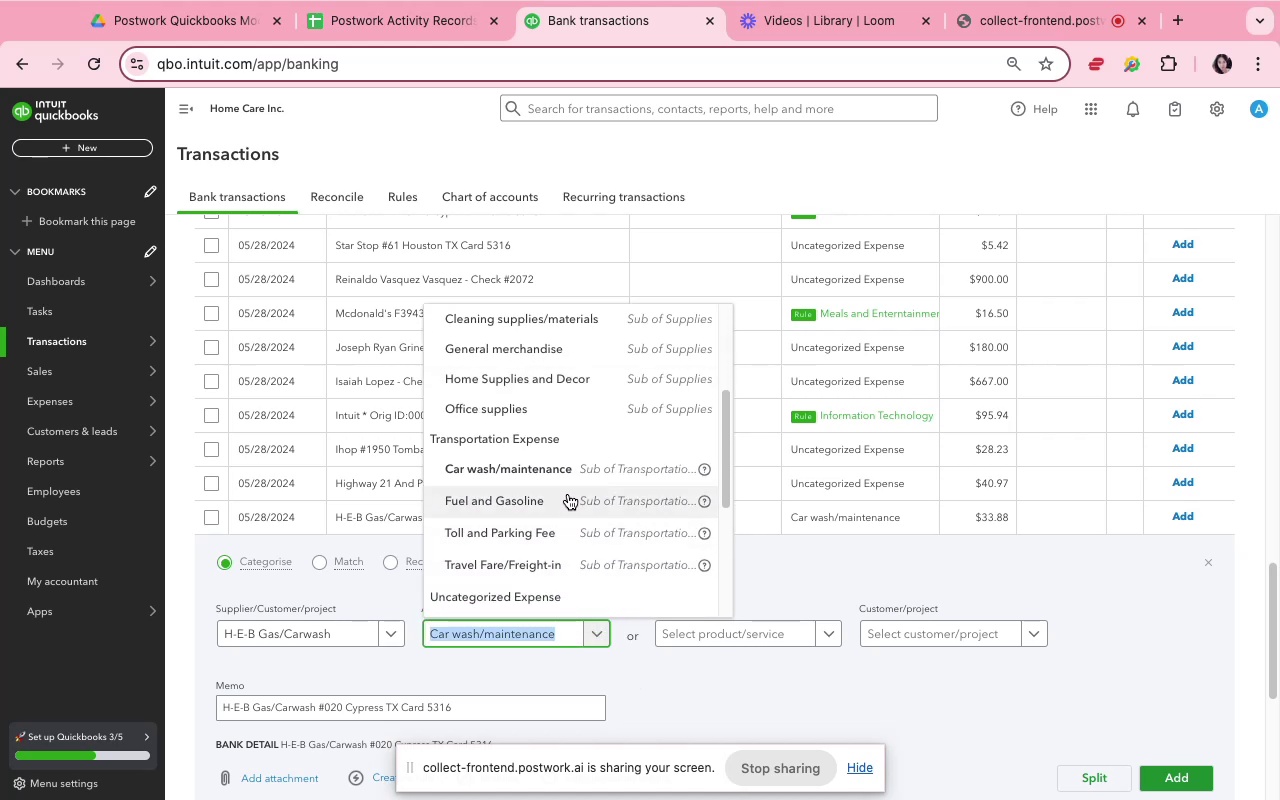 
left_click([569, 503])
 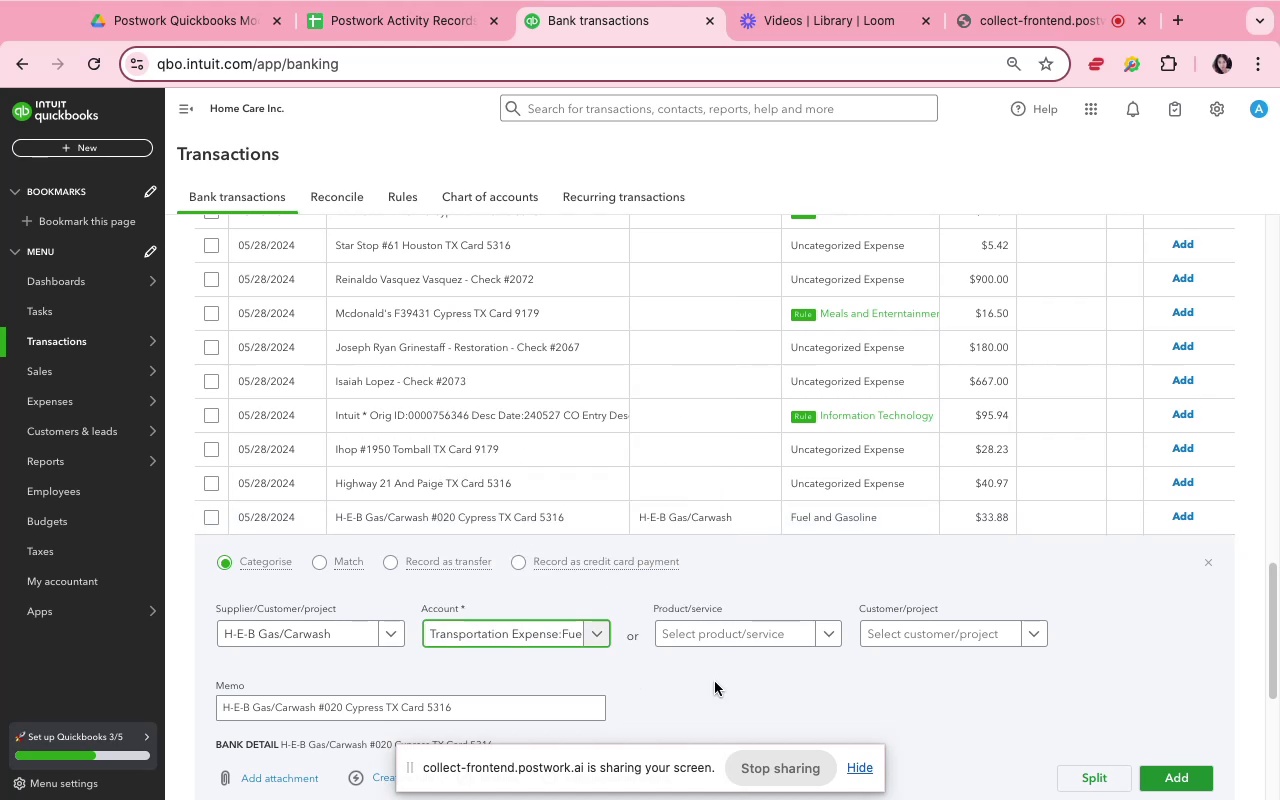 
left_click([713, 674])
 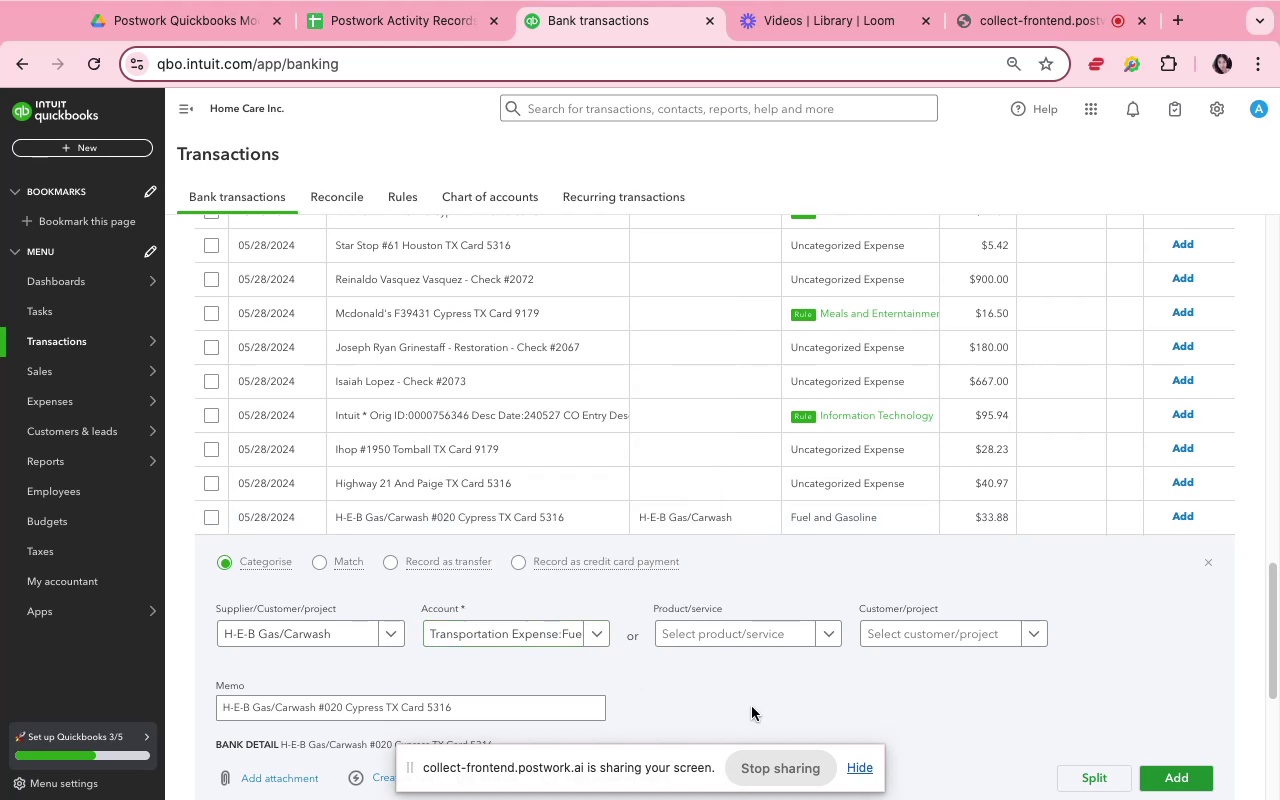 
scroll: coordinate [762, 713], scroll_direction: down, amount: 4.0
 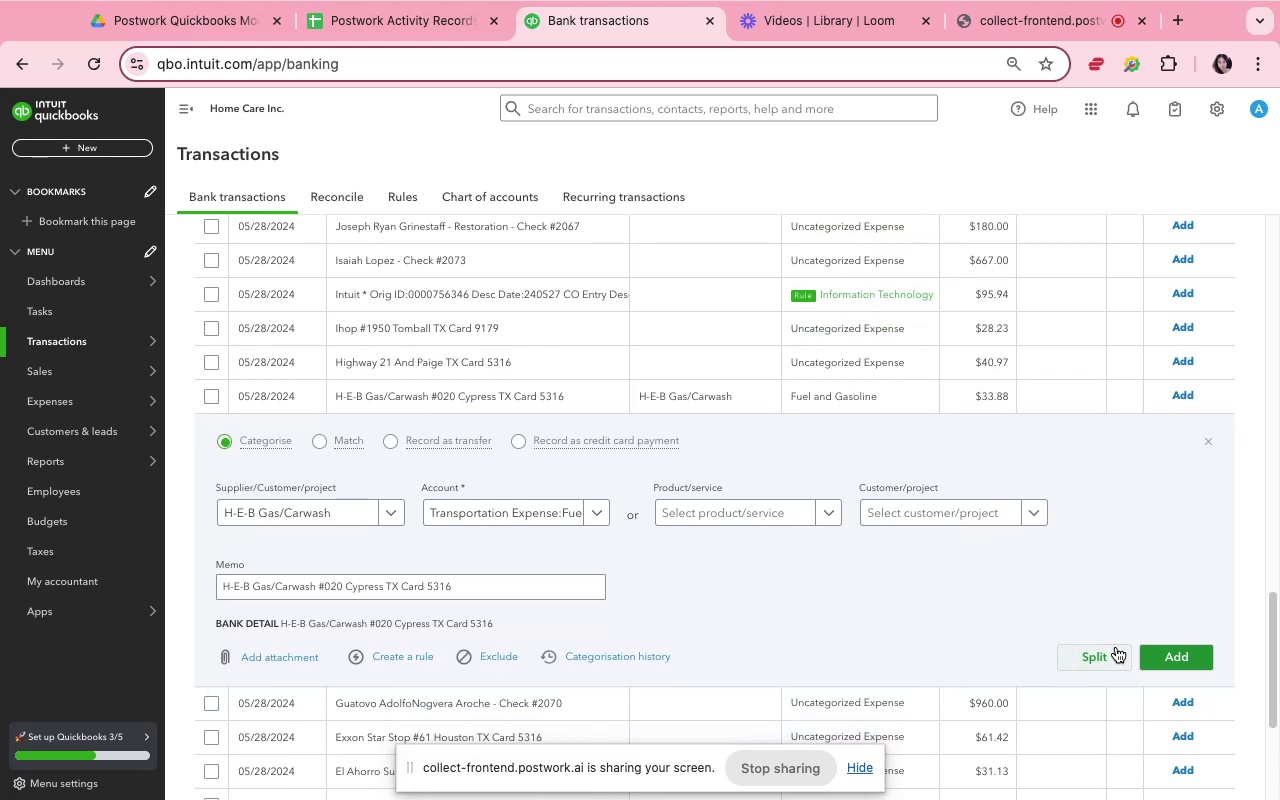 
left_click([1164, 658])
 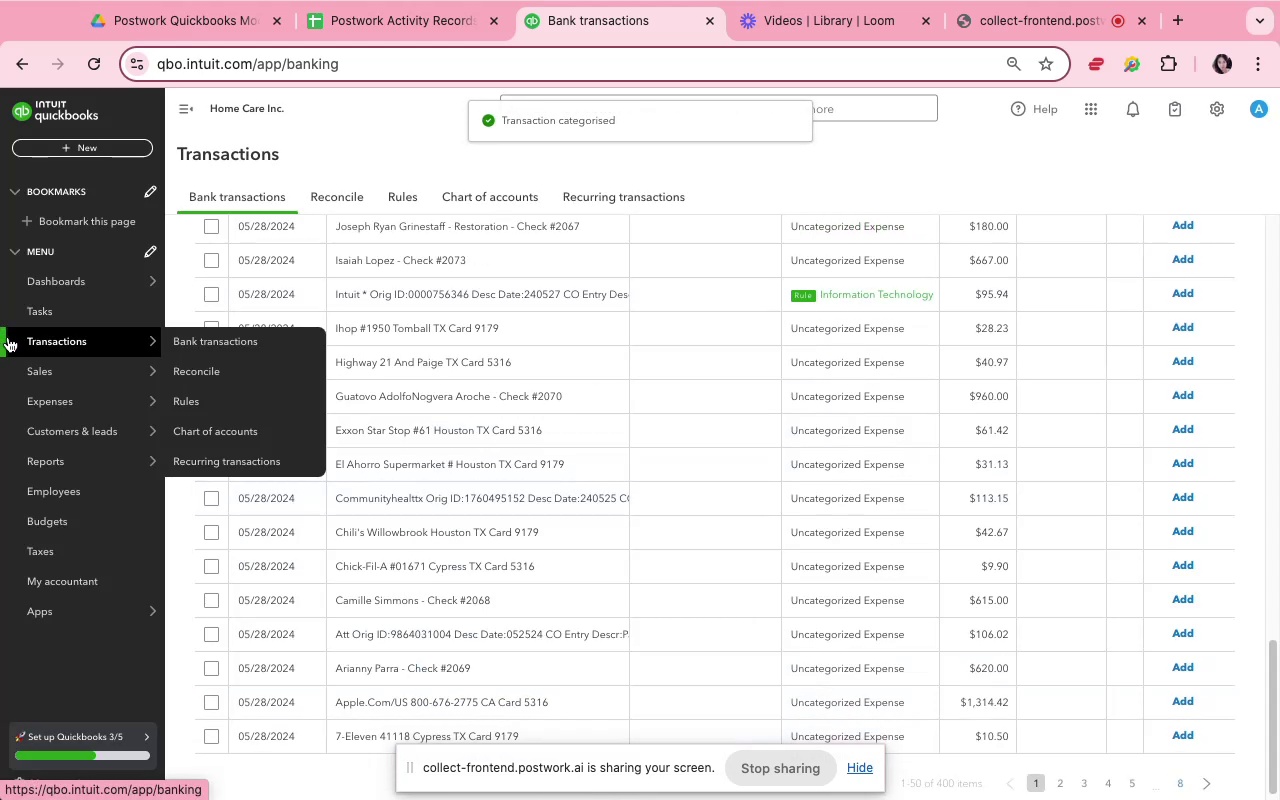 
wait(5.51)
 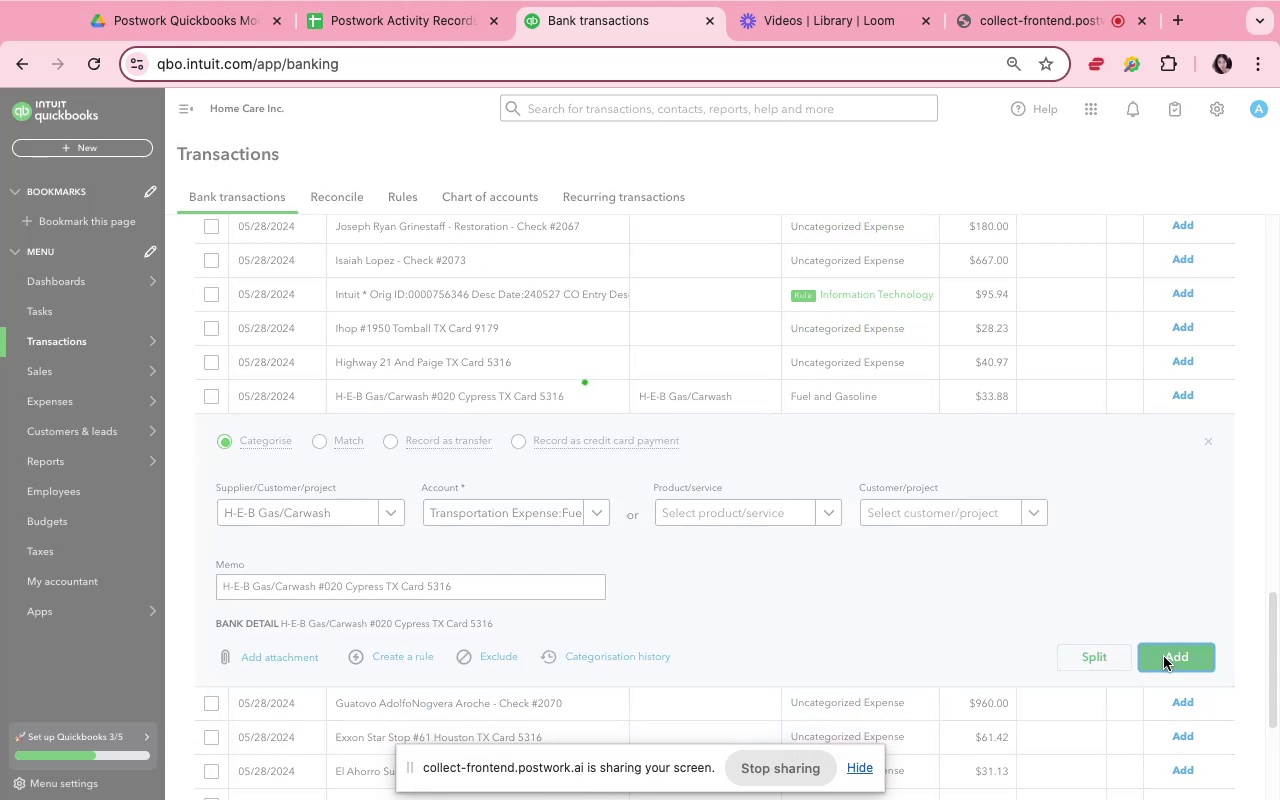 
scroll: coordinate [336, 354], scroll_direction: up, amount: 10.0
 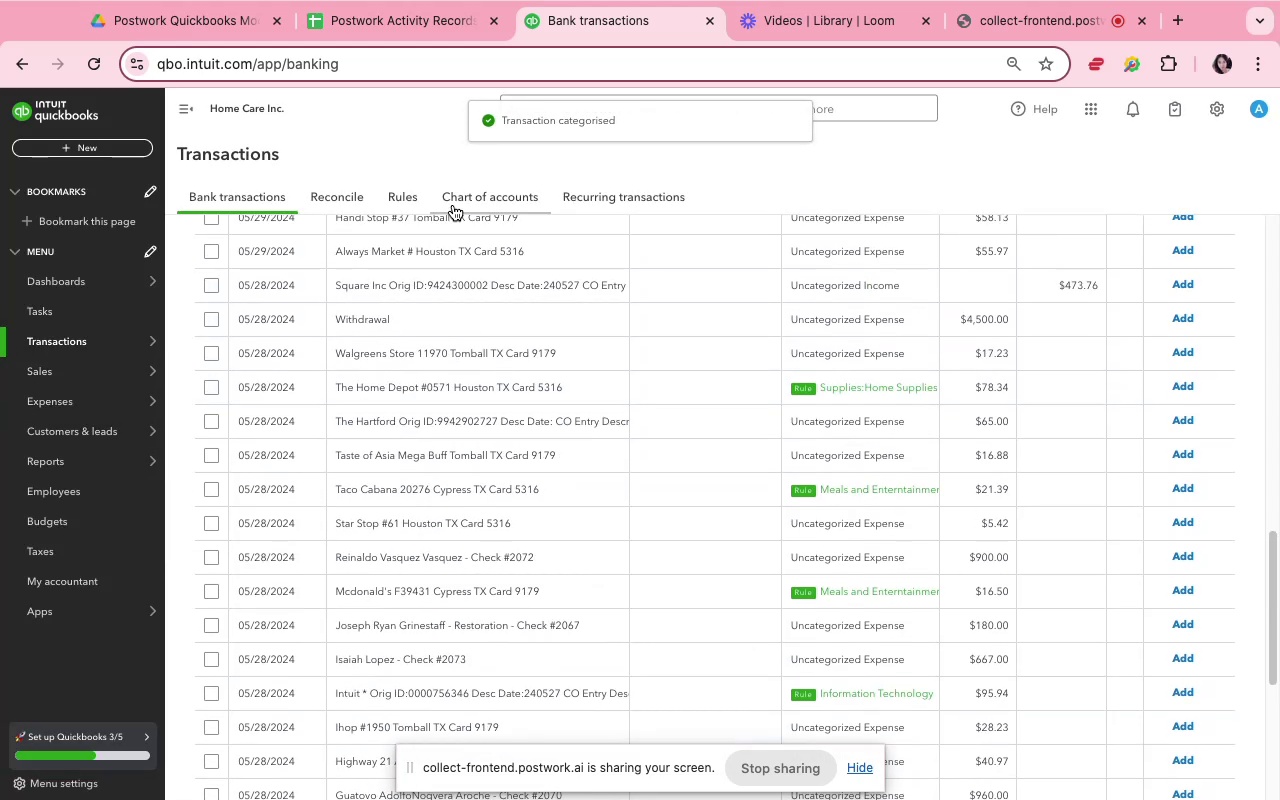 
left_click([452, 204])
 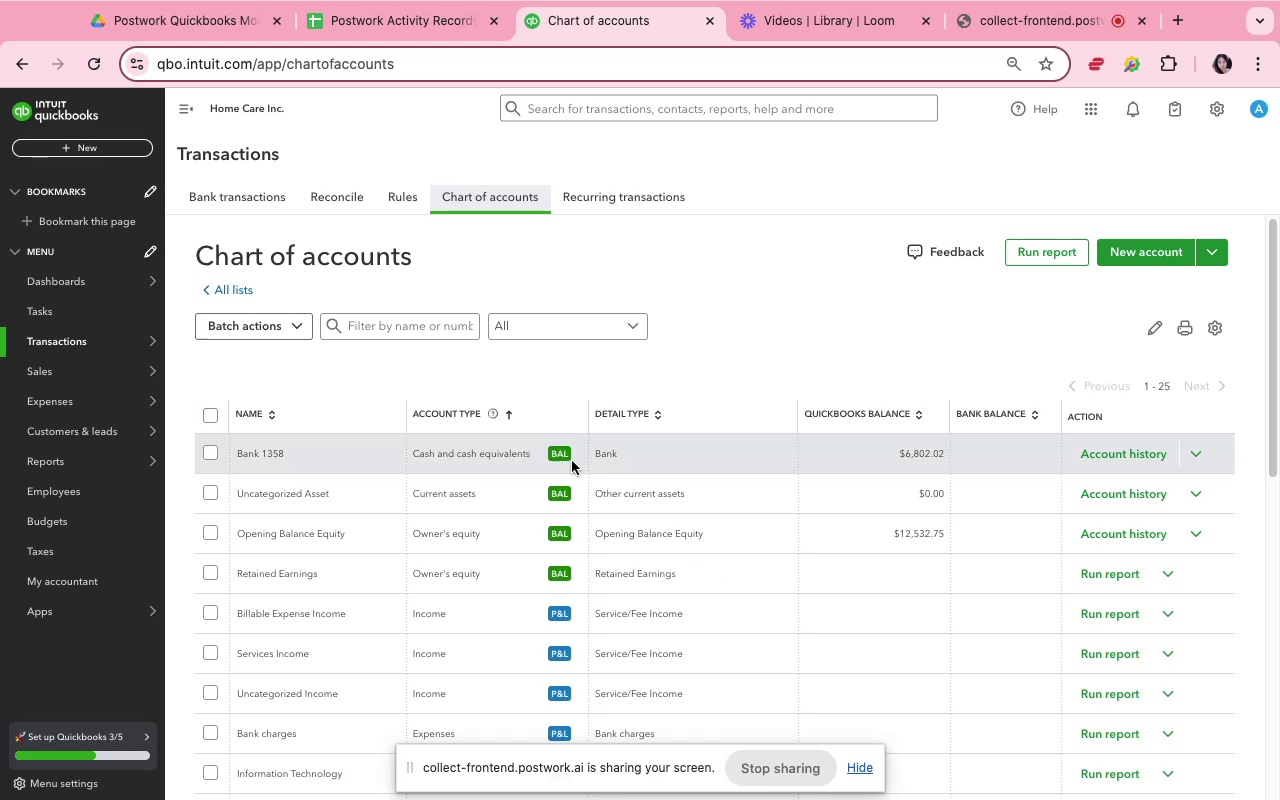 
scroll: coordinate [595, 483], scroll_direction: down, amount: 4.0
 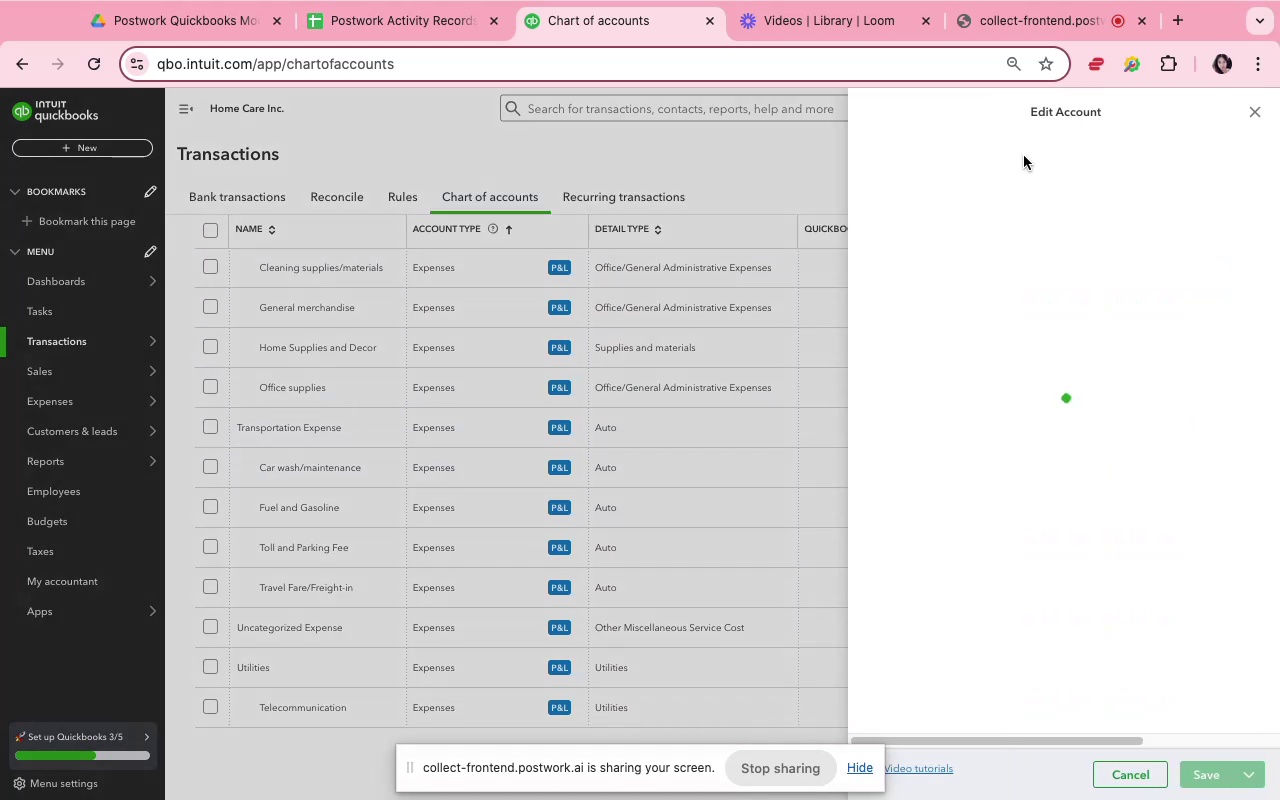 
wait(7.74)
 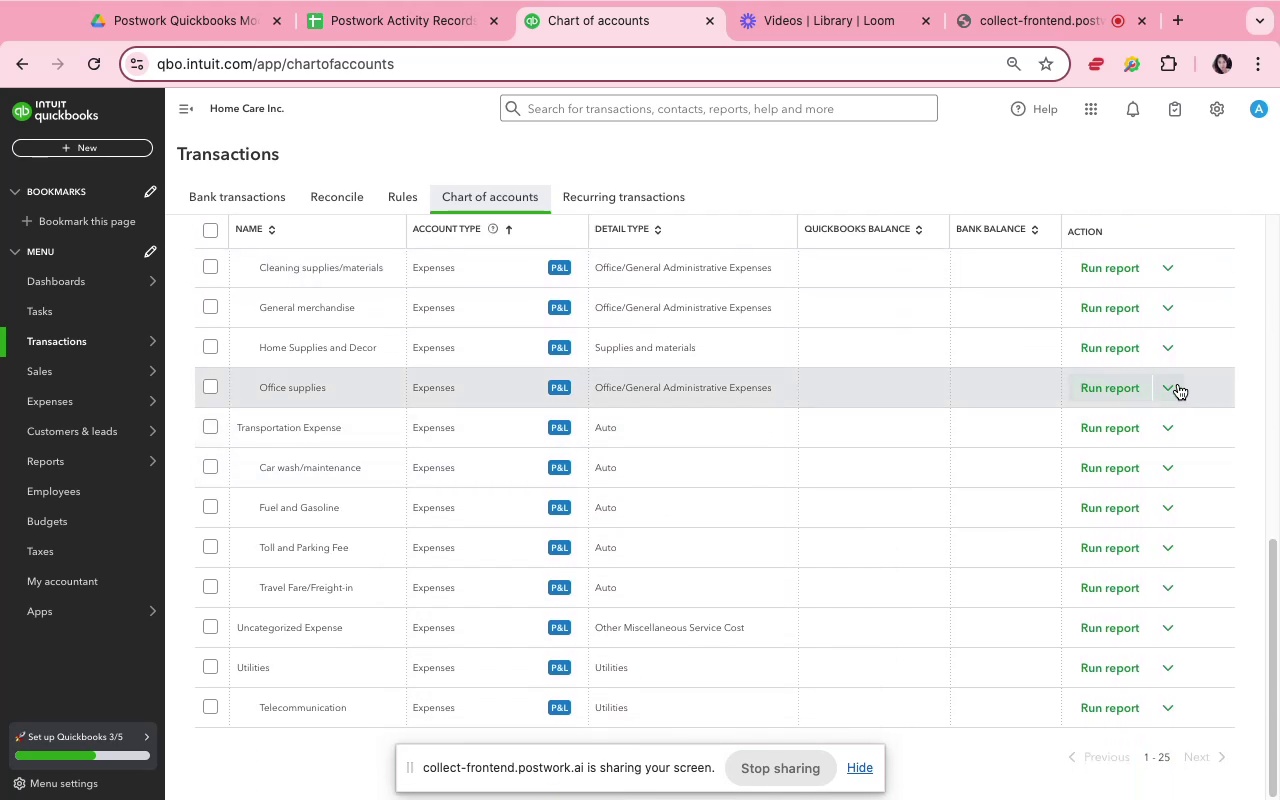 
left_click_drag(start_coordinate=[950, 173], to_coordinate=[839, 175])
 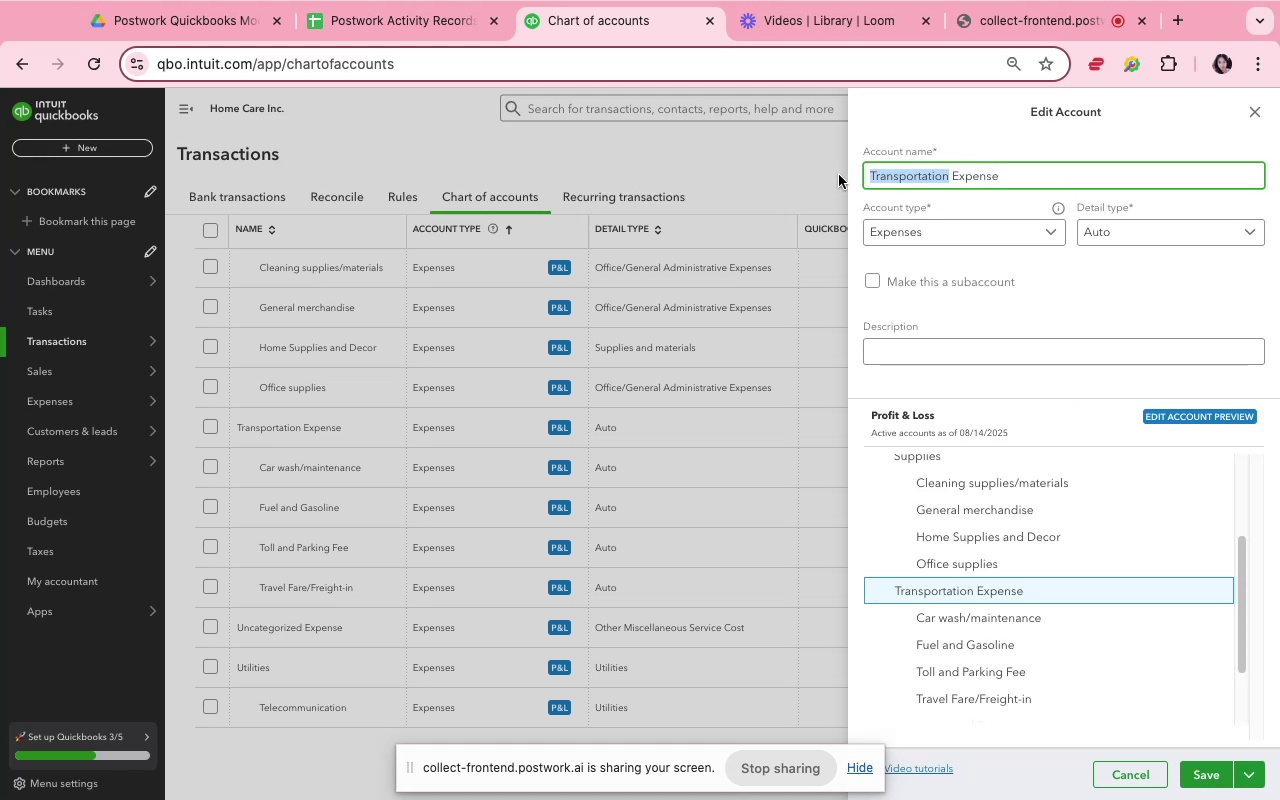 
type(Automa)
key(Backspace)
type(obile)
 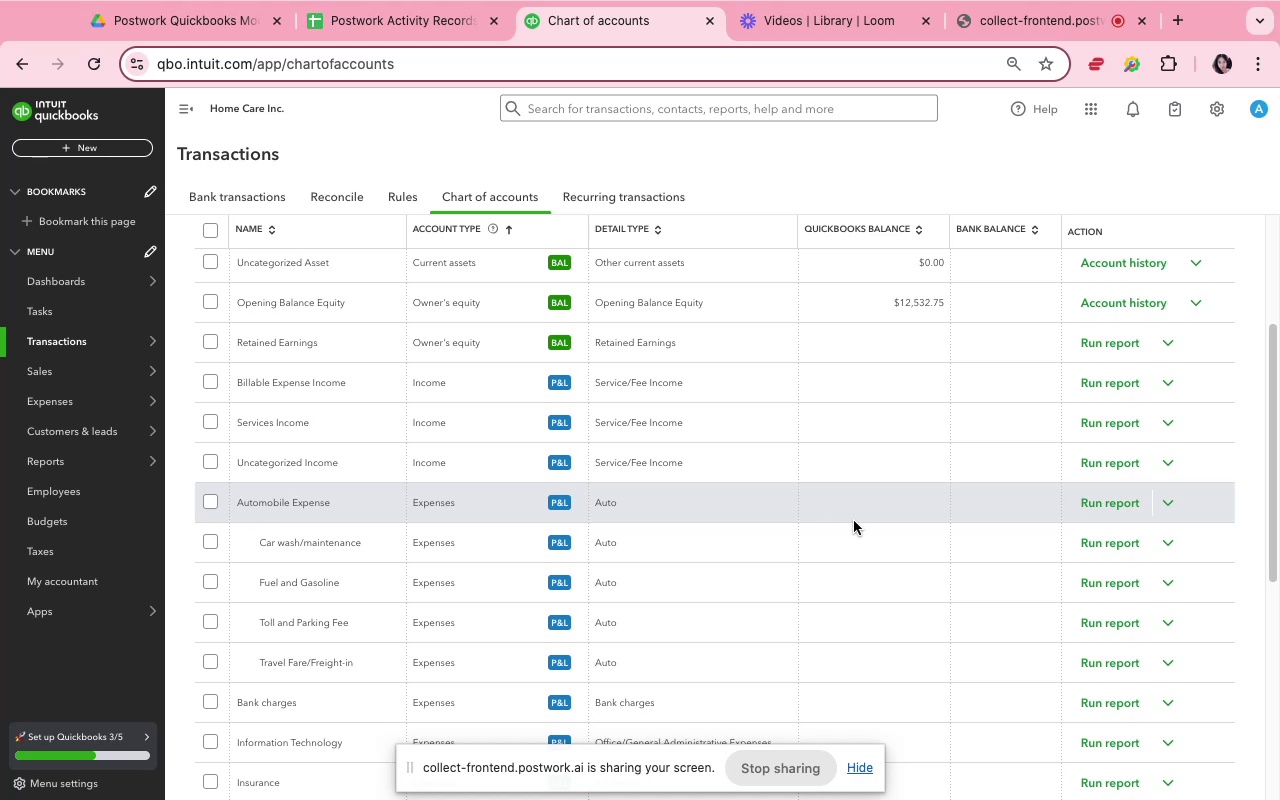 
wait(18.79)
 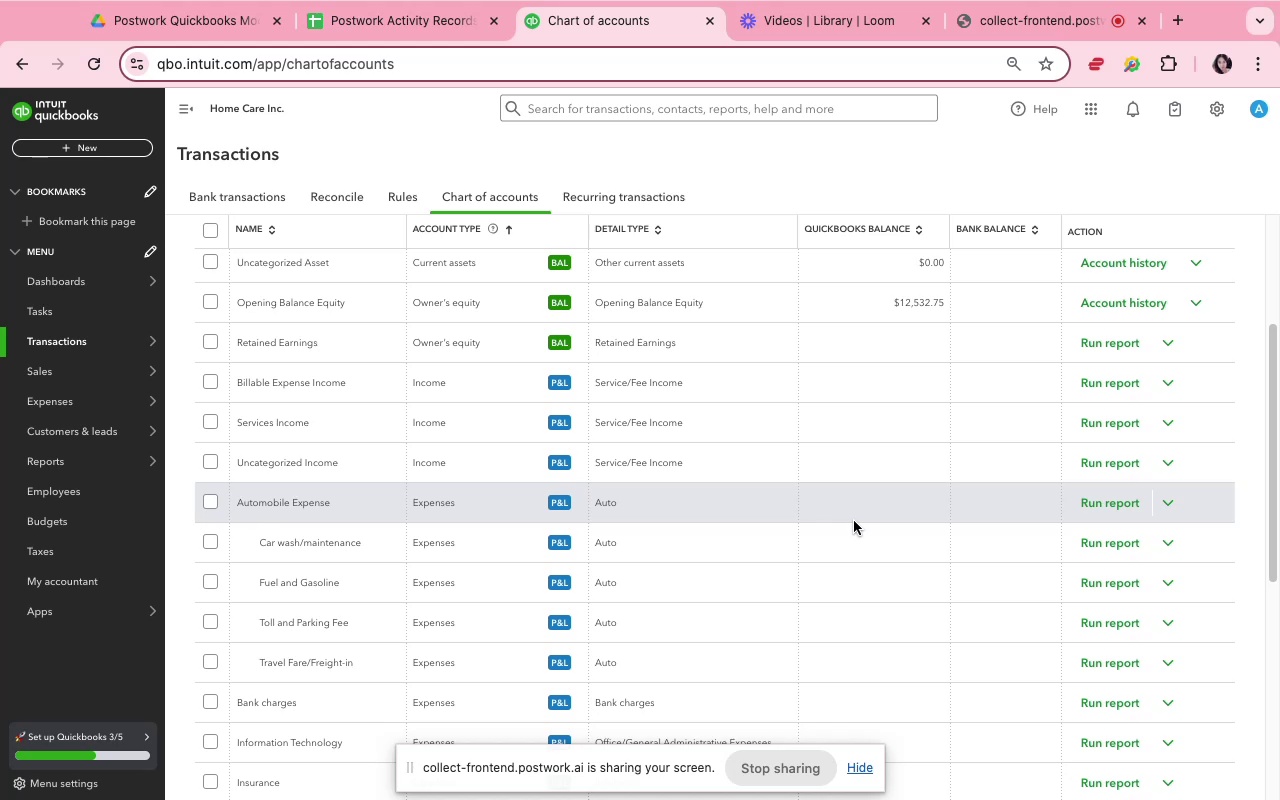 
scroll: coordinate [854, 521], scroll_direction: up, amount: 4.0
 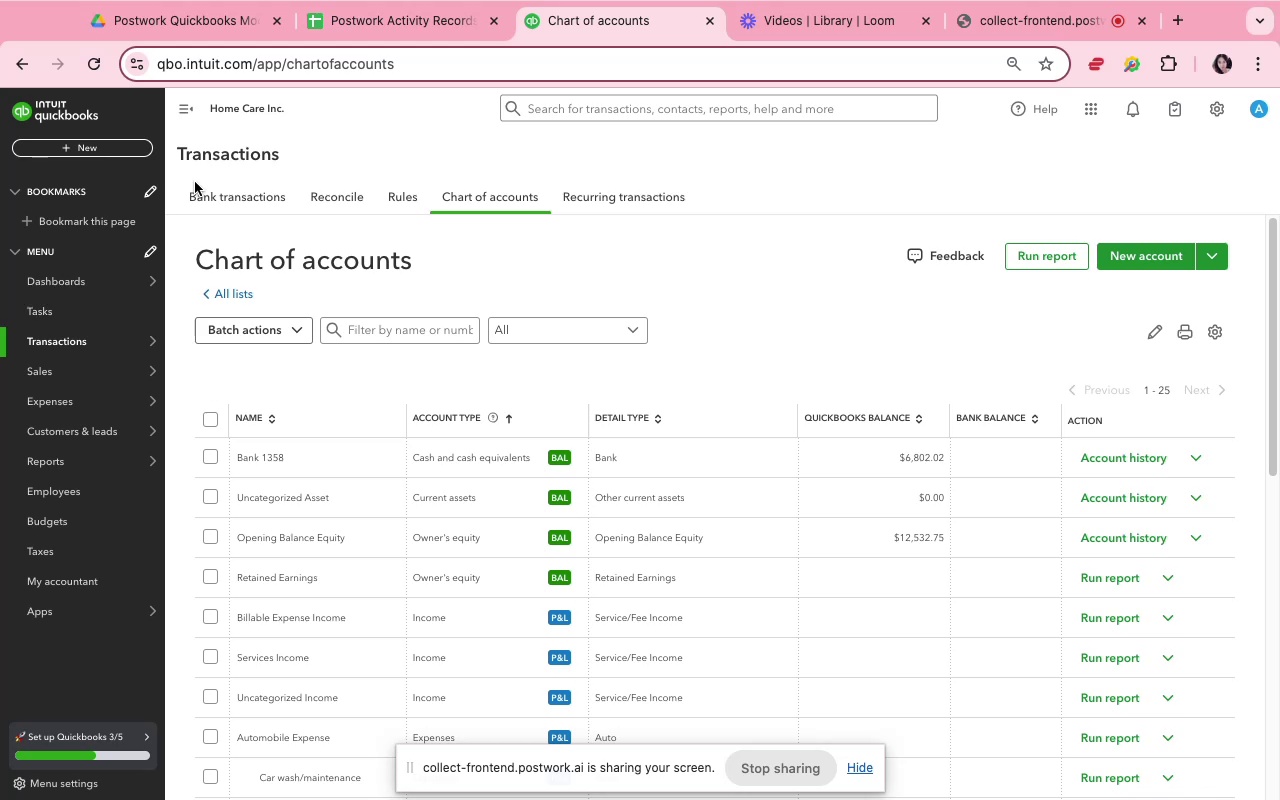 
left_click([219, 204])
 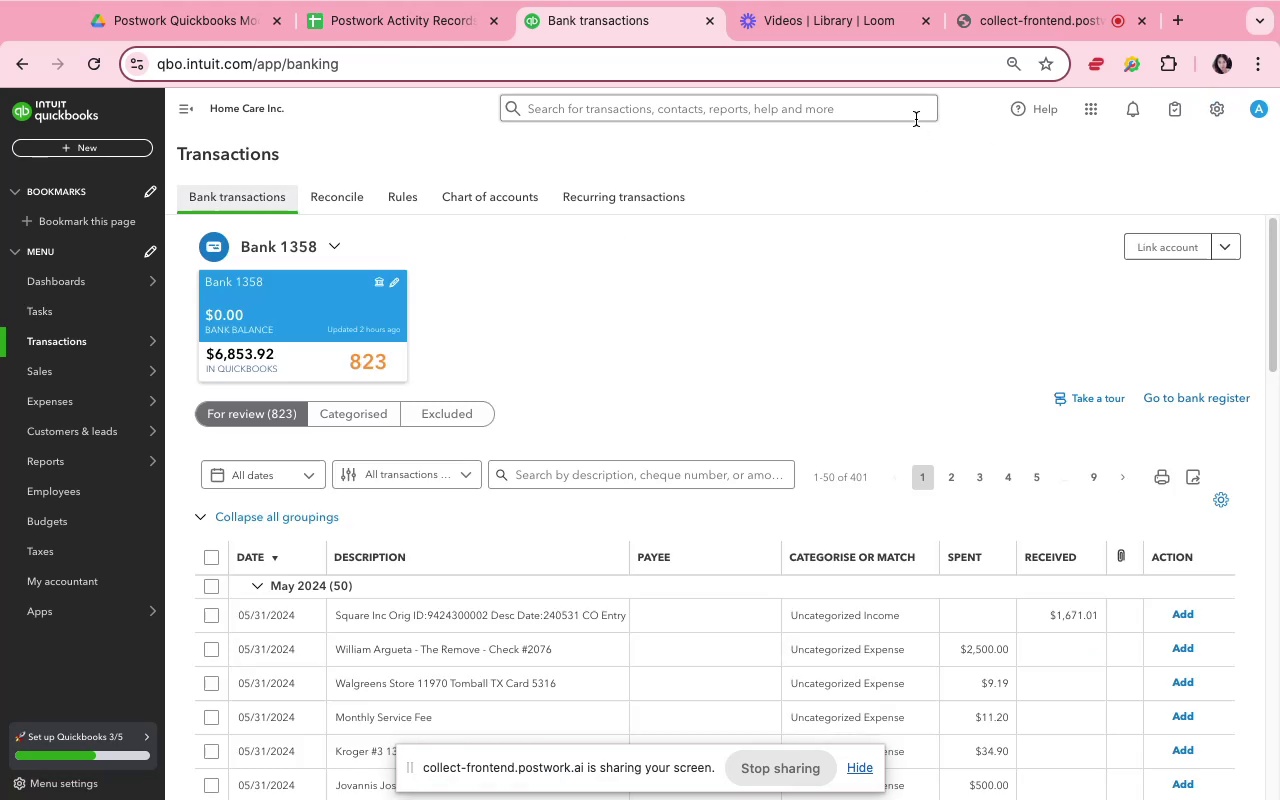 
scroll: coordinate [924, 400], scroll_direction: down, amount: 4.0
 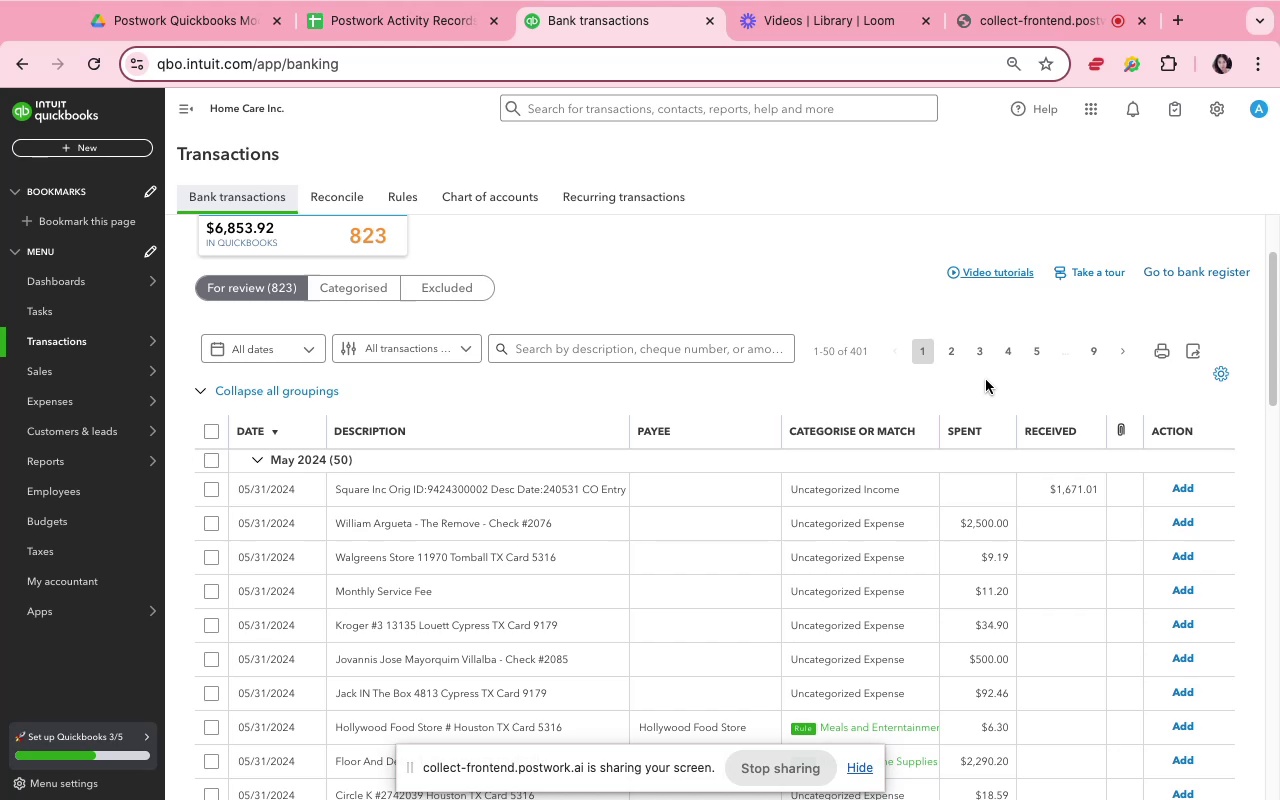 
wait(58.83)
 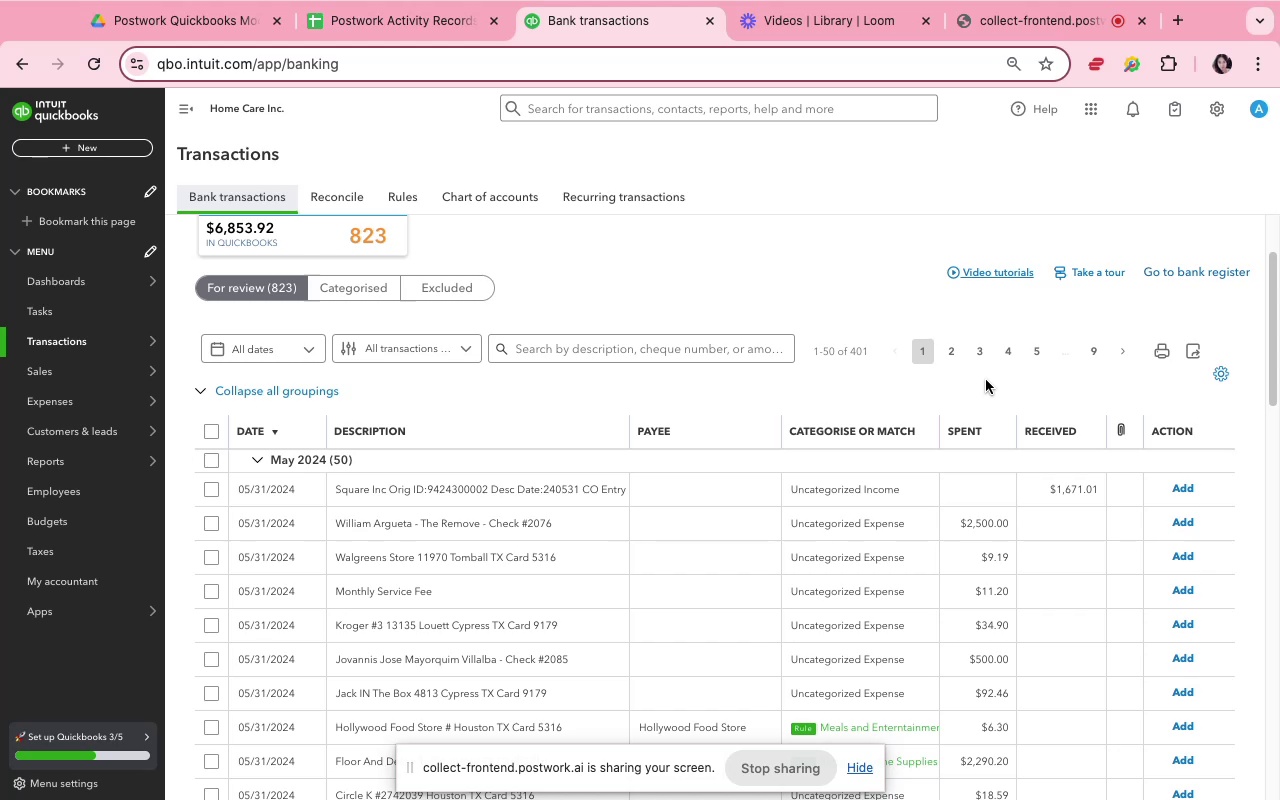 
left_click([696, 630])
 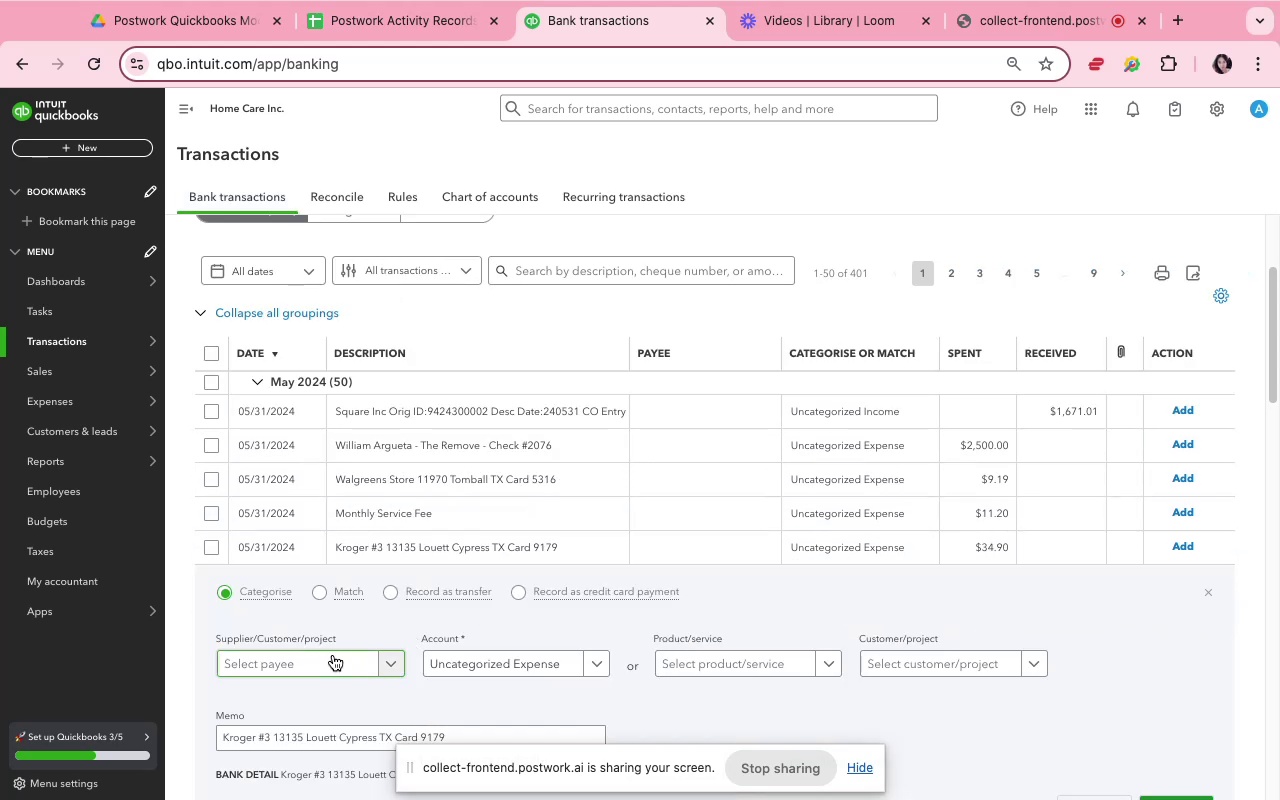 
left_click([336, 663])
 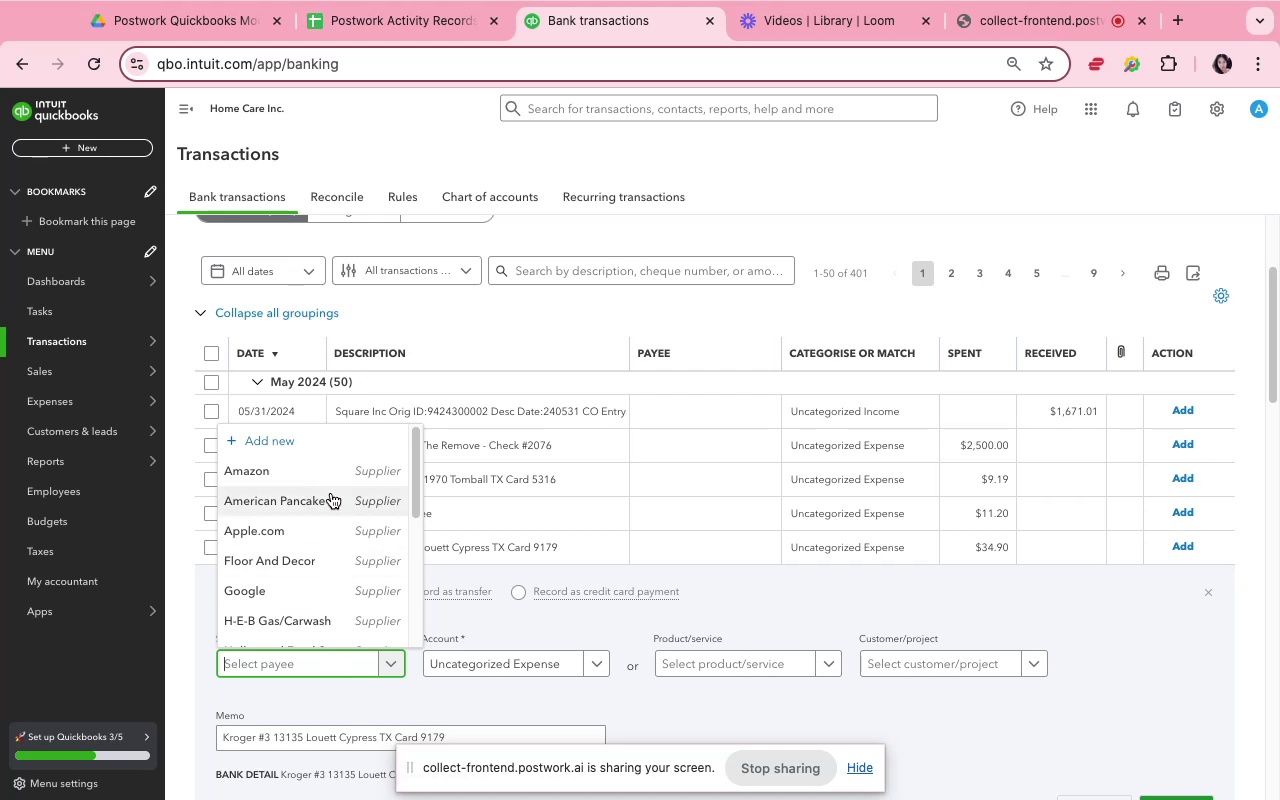 
type(kro)
 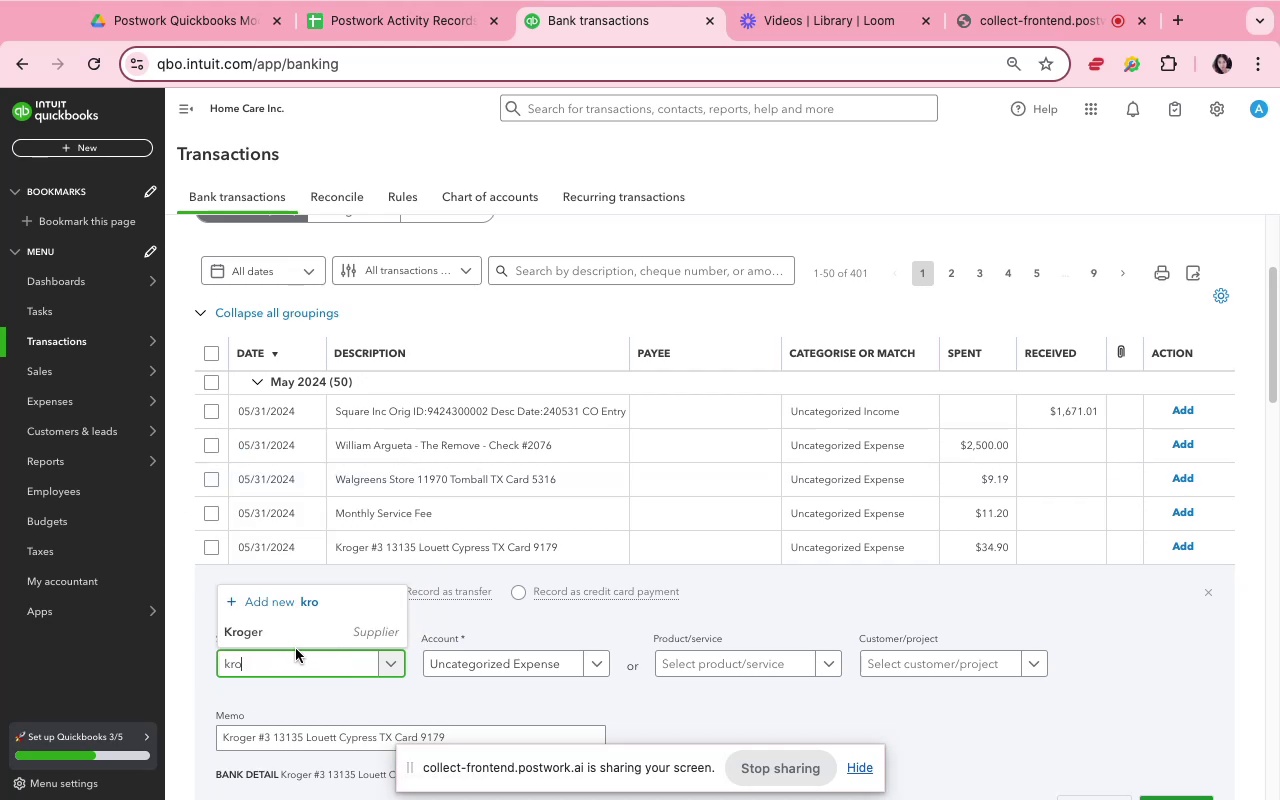 
left_click([297, 641])
 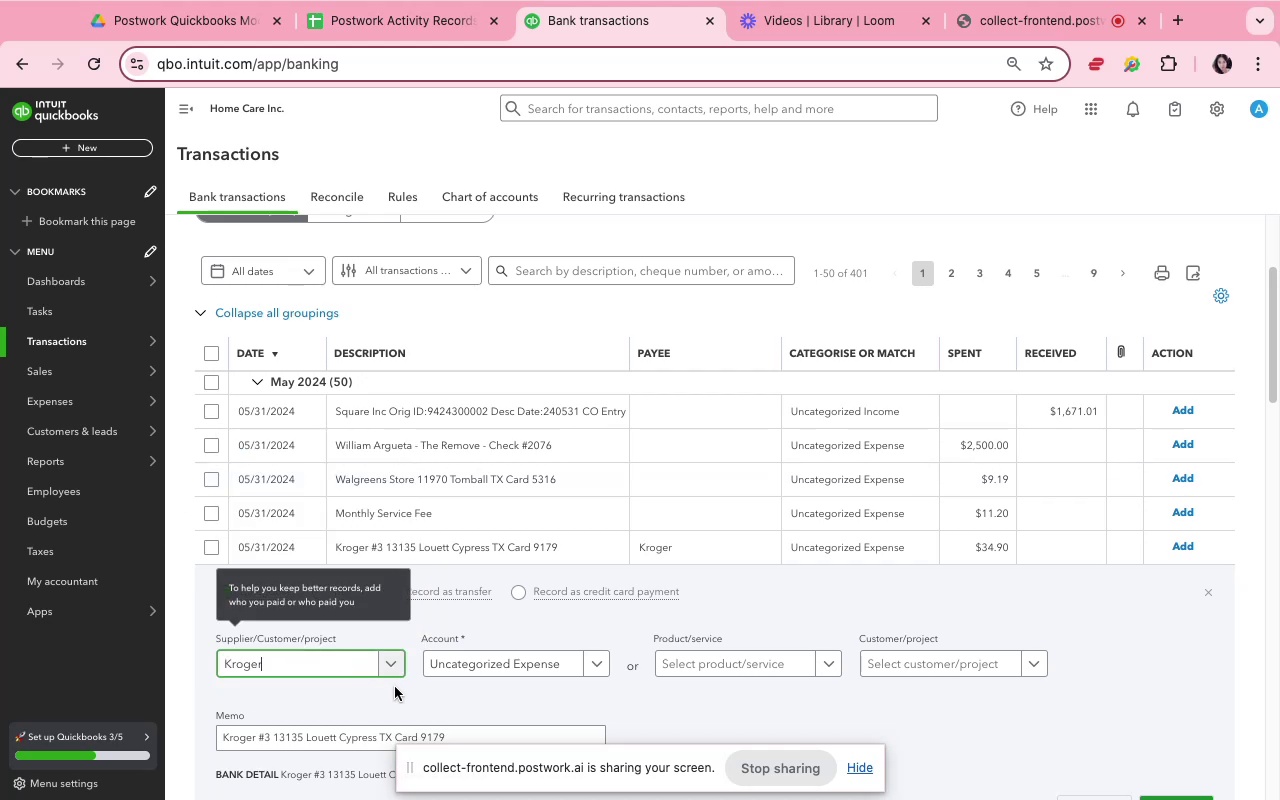 
mouse_move([484, 648])
 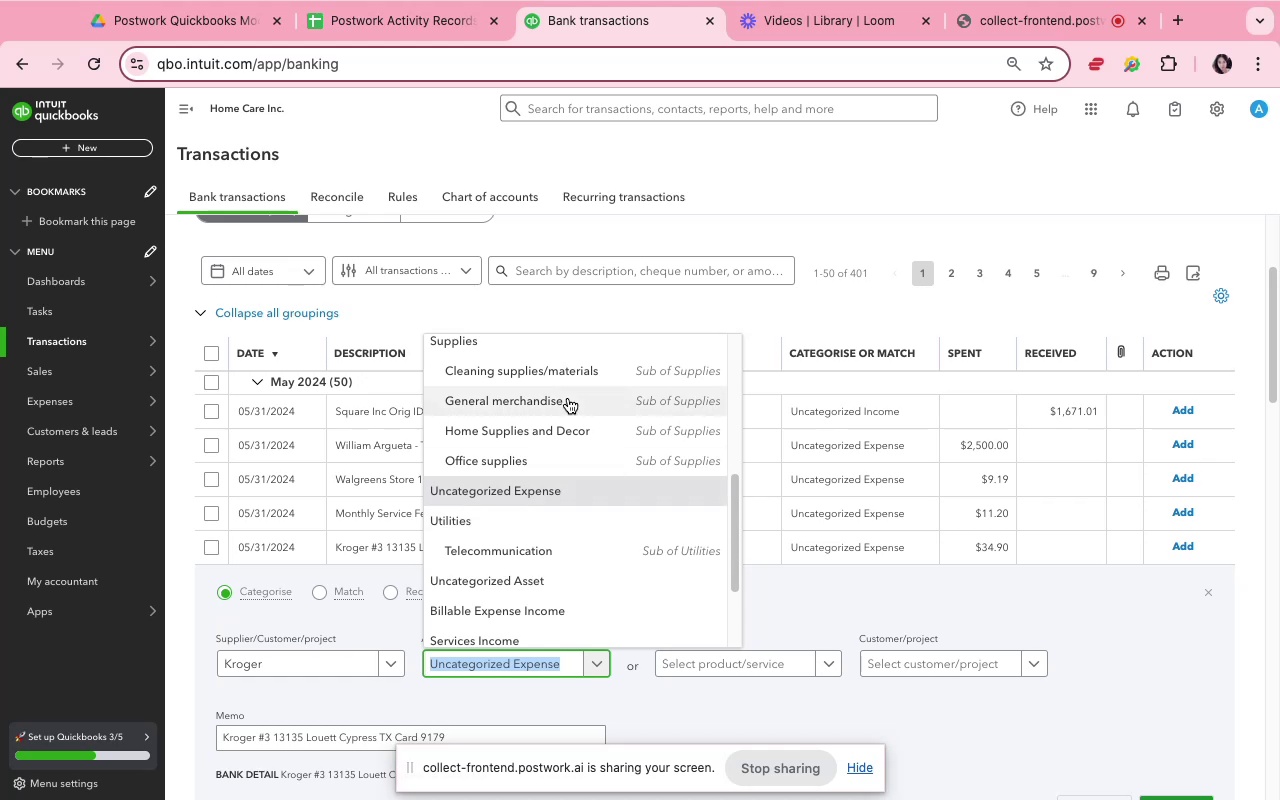 
left_click([568, 398])
 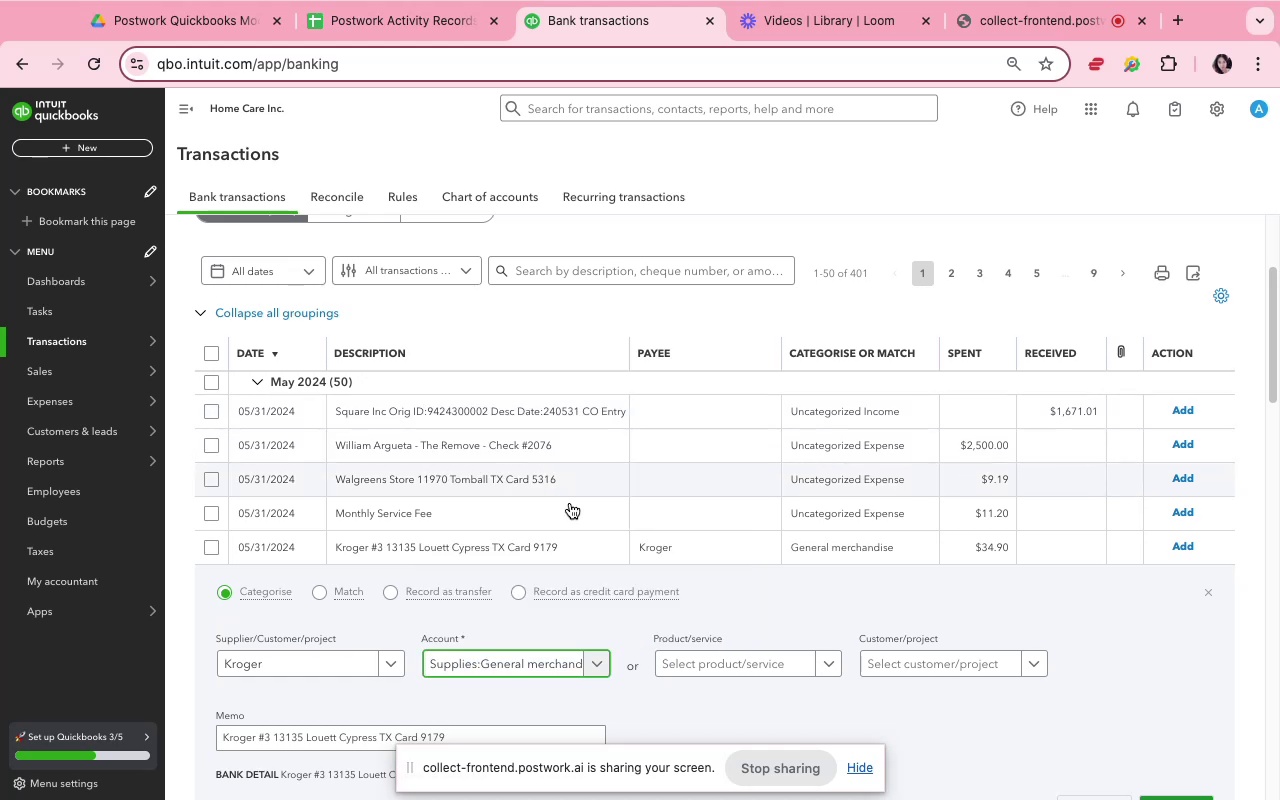 
scroll: coordinate [640, 677], scroll_direction: down, amount: 6.0
 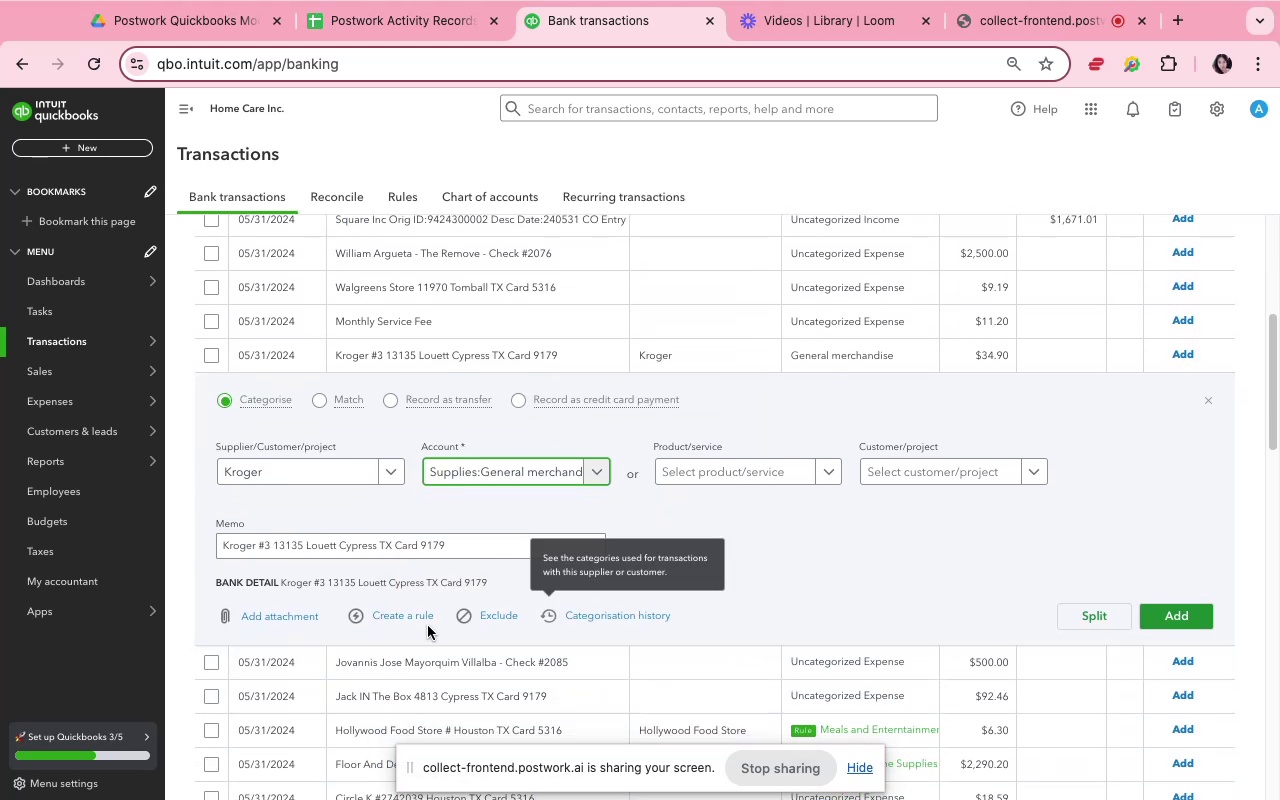 
left_click([405, 607])
 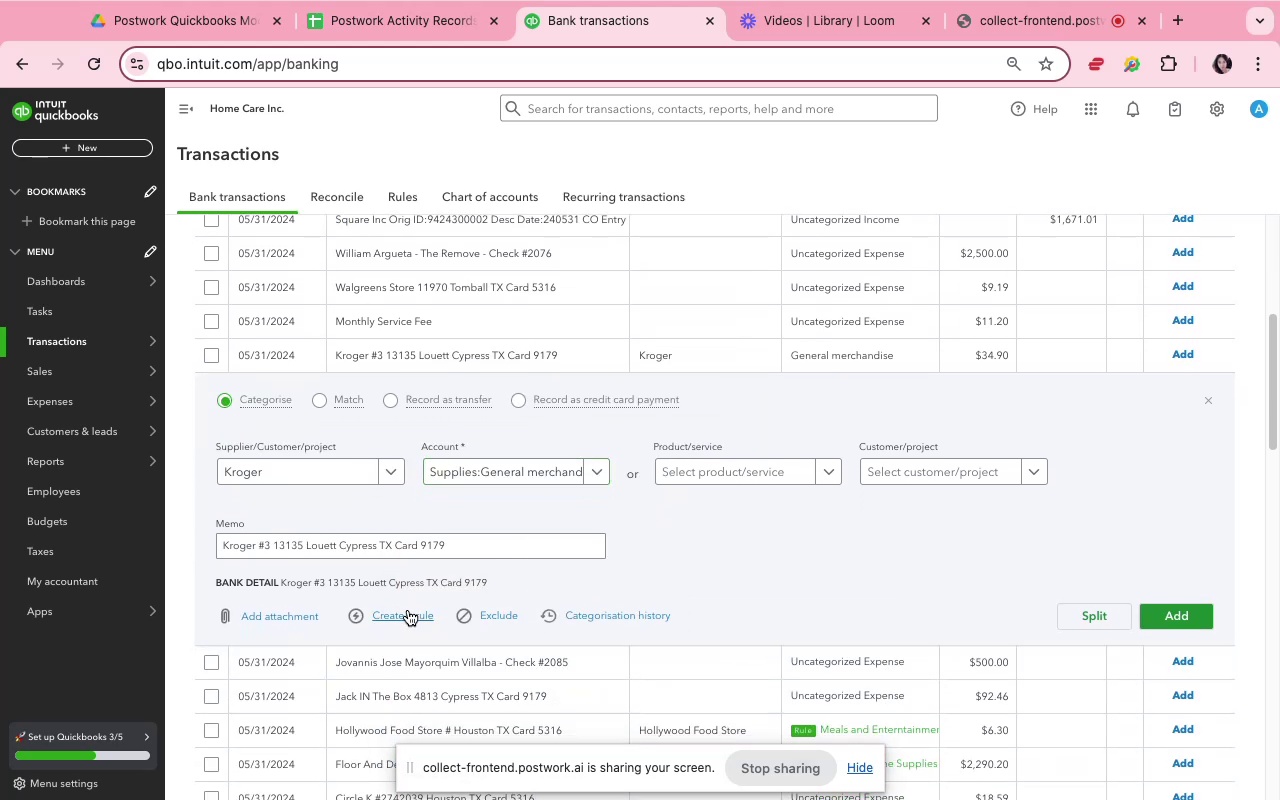 
left_click([408, 610])
 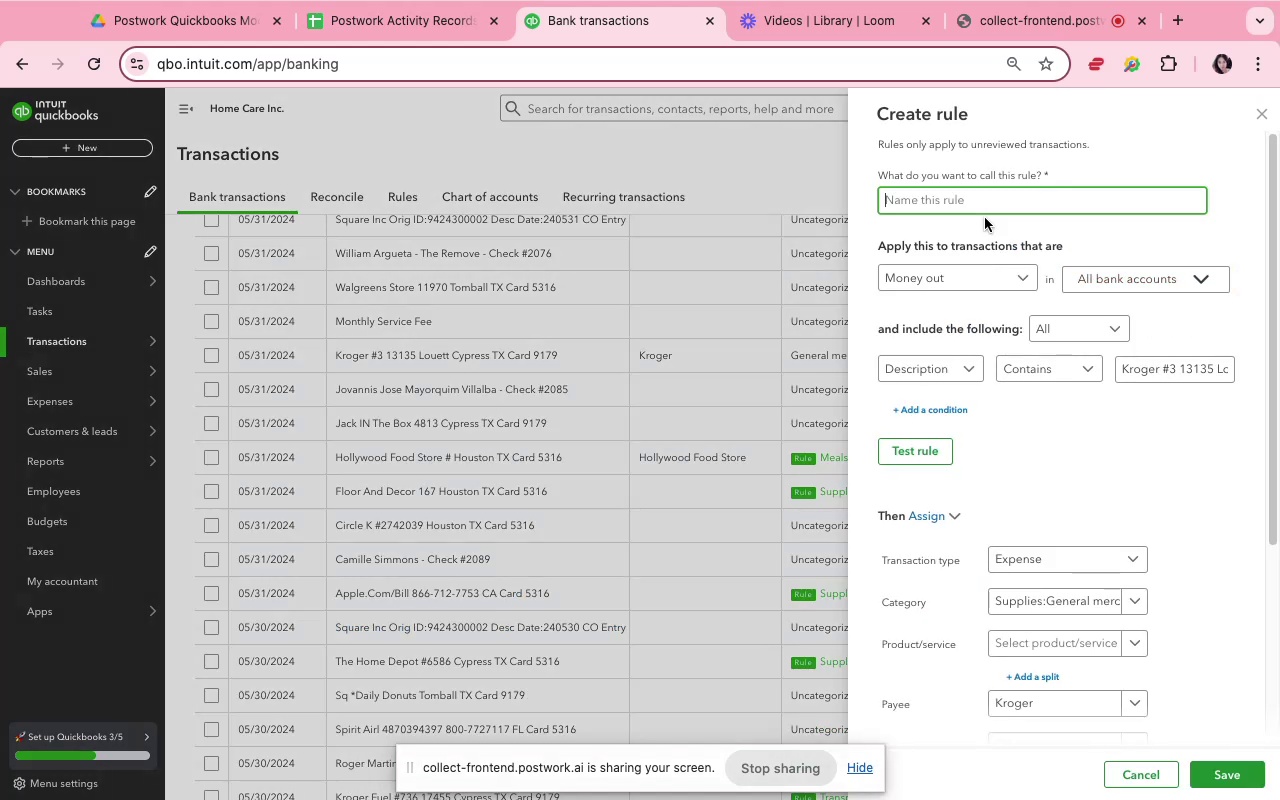 
type(kroger1)
 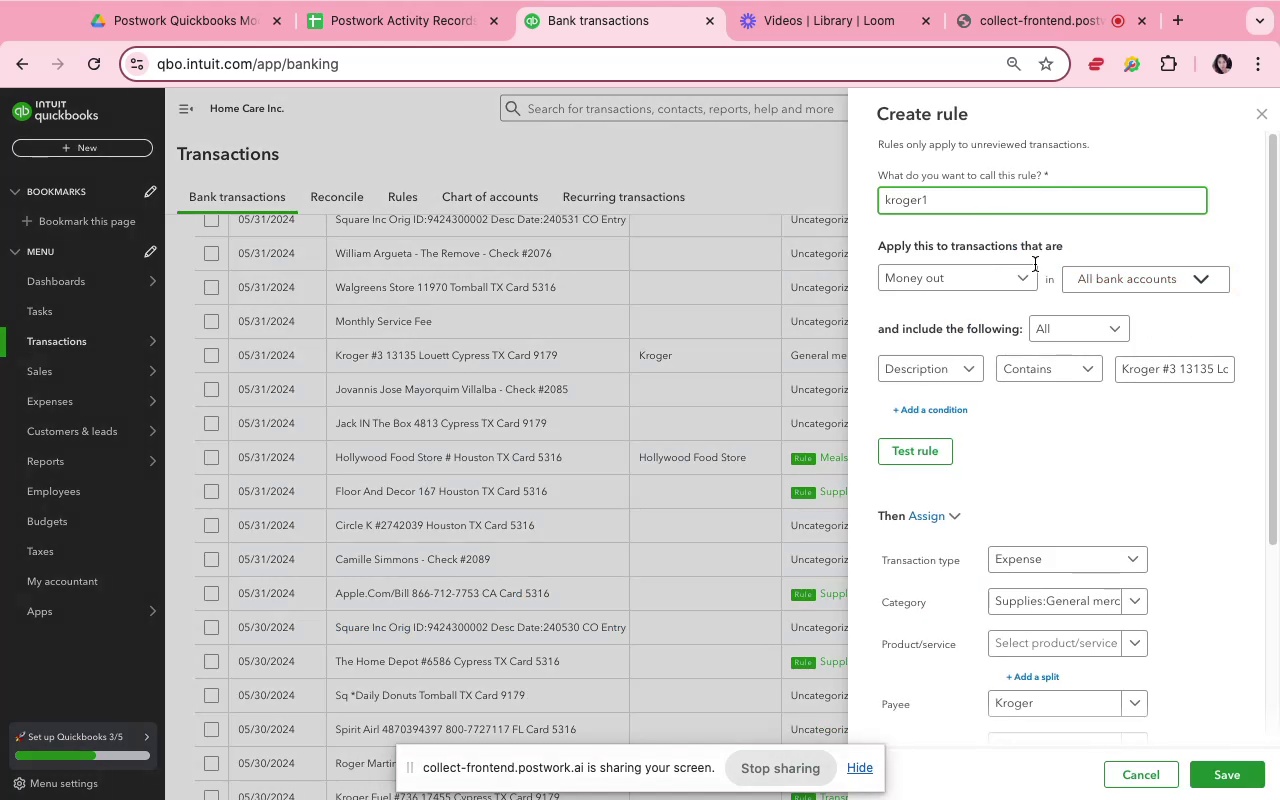 
wait(5.77)
 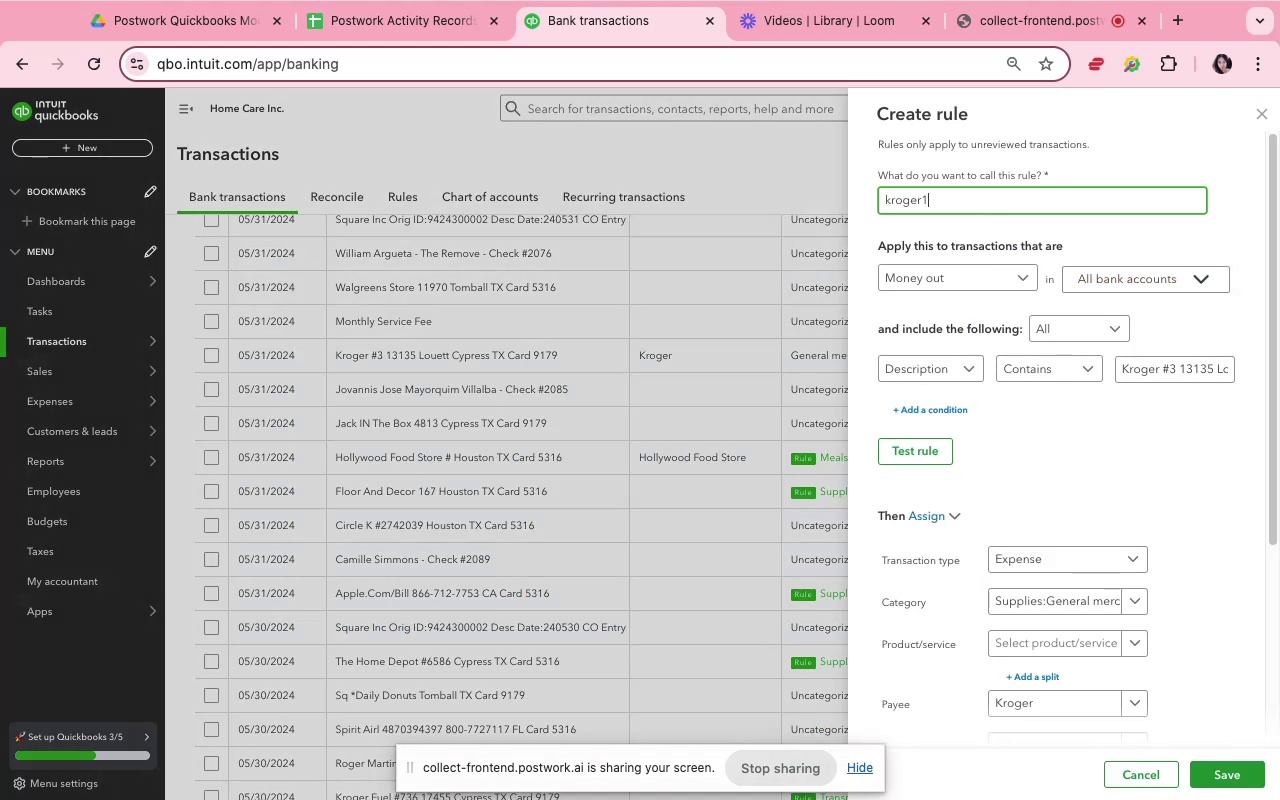 
left_click_drag(start_coordinate=[1160, 370], to_coordinate=[1239, 368])
 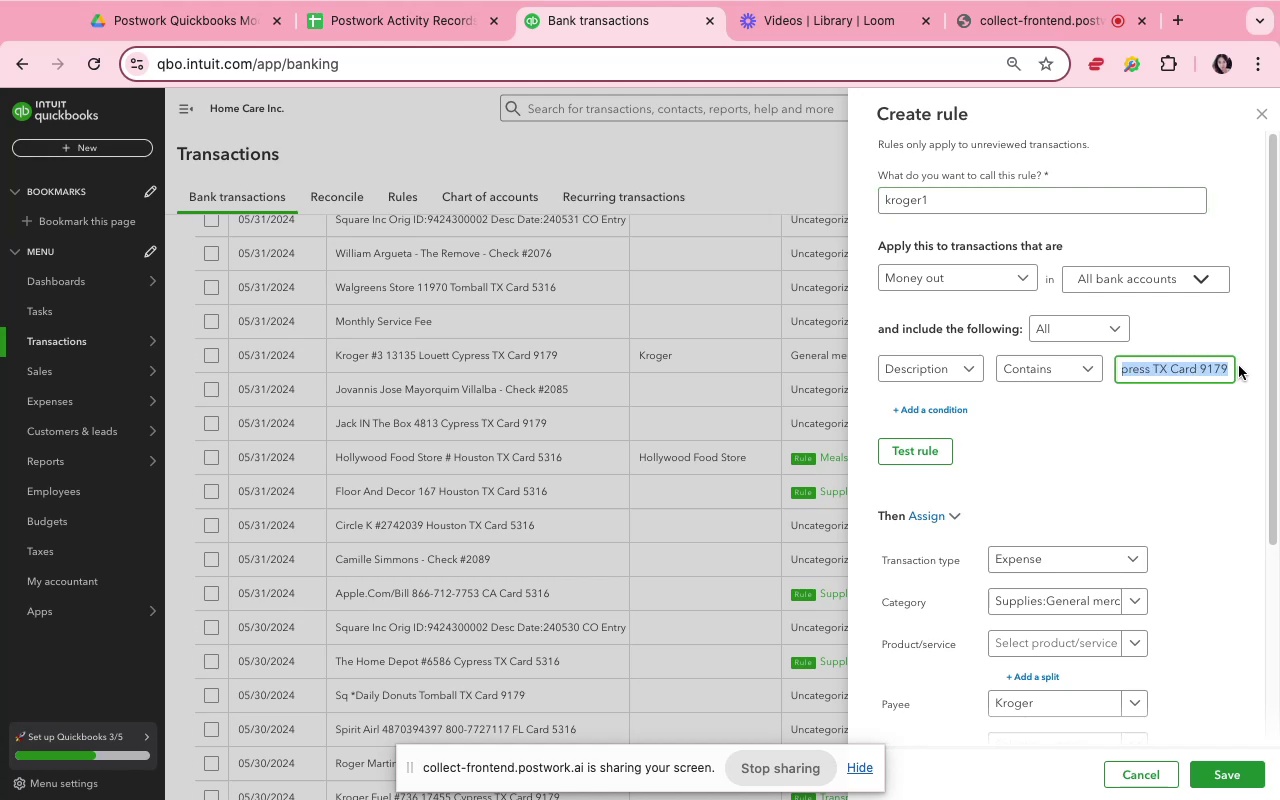 
key(Backspace)
 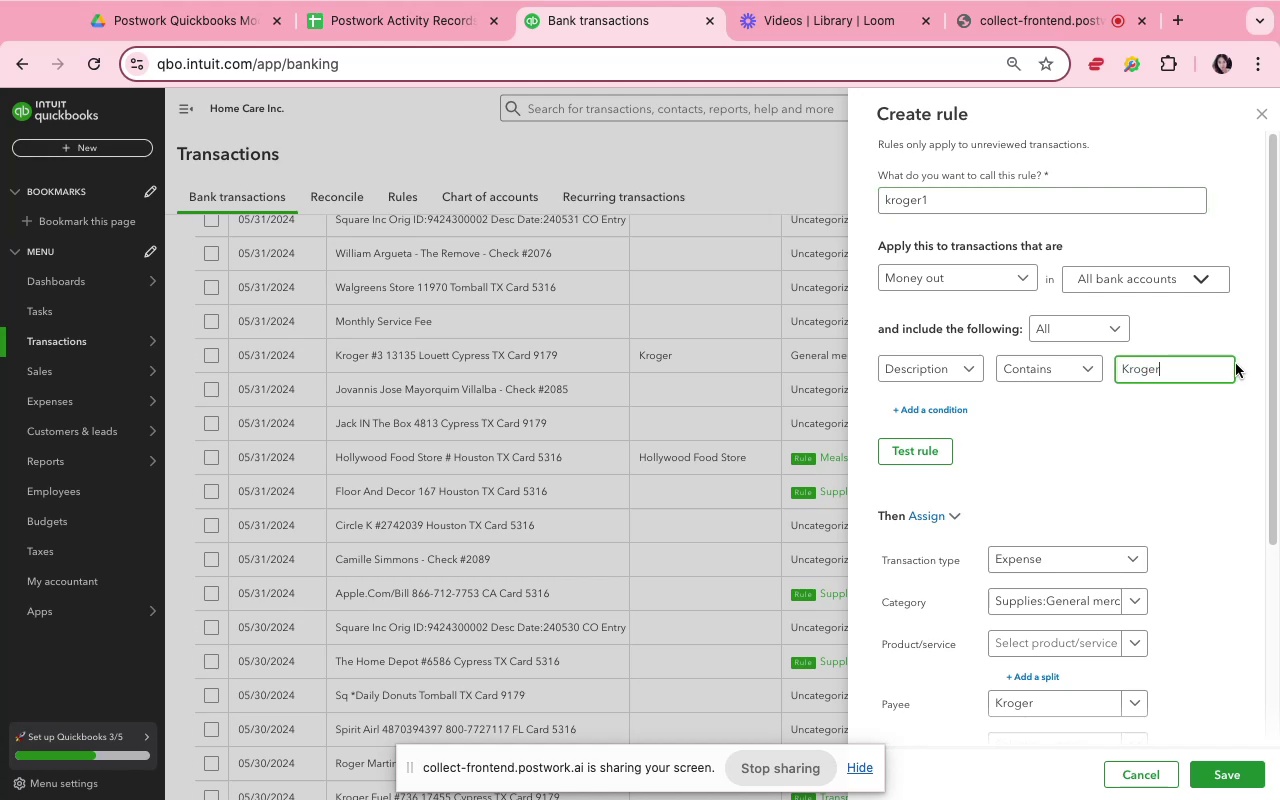 
left_click([1097, 329])
 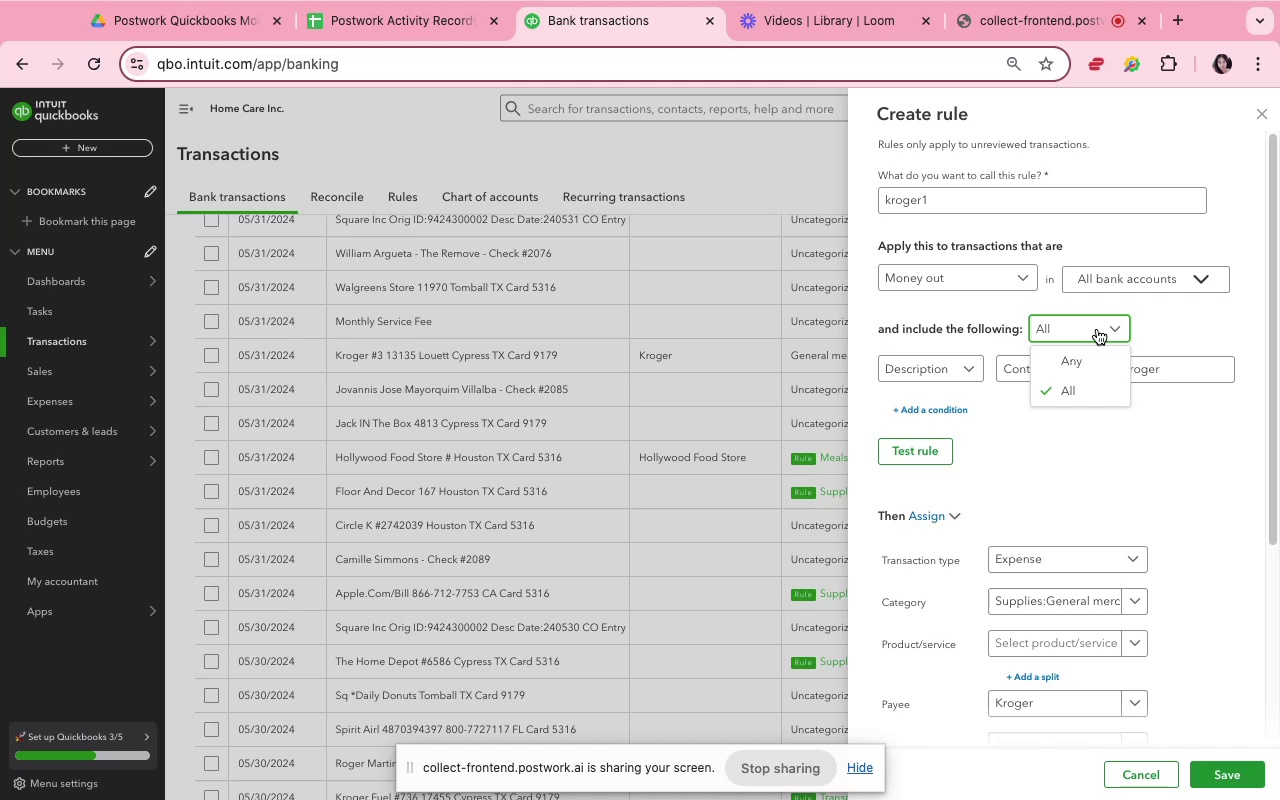 
left_click([1174, 339])
 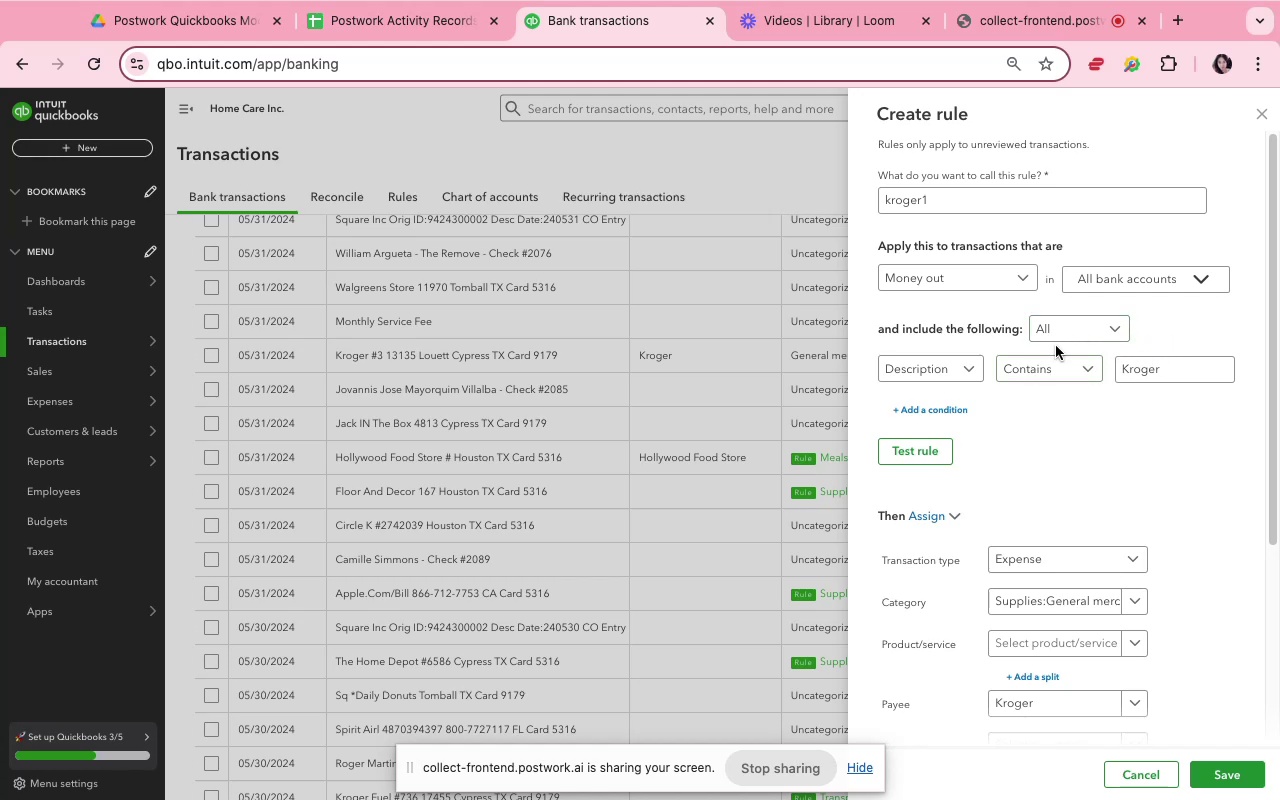 
left_click([1064, 371])
 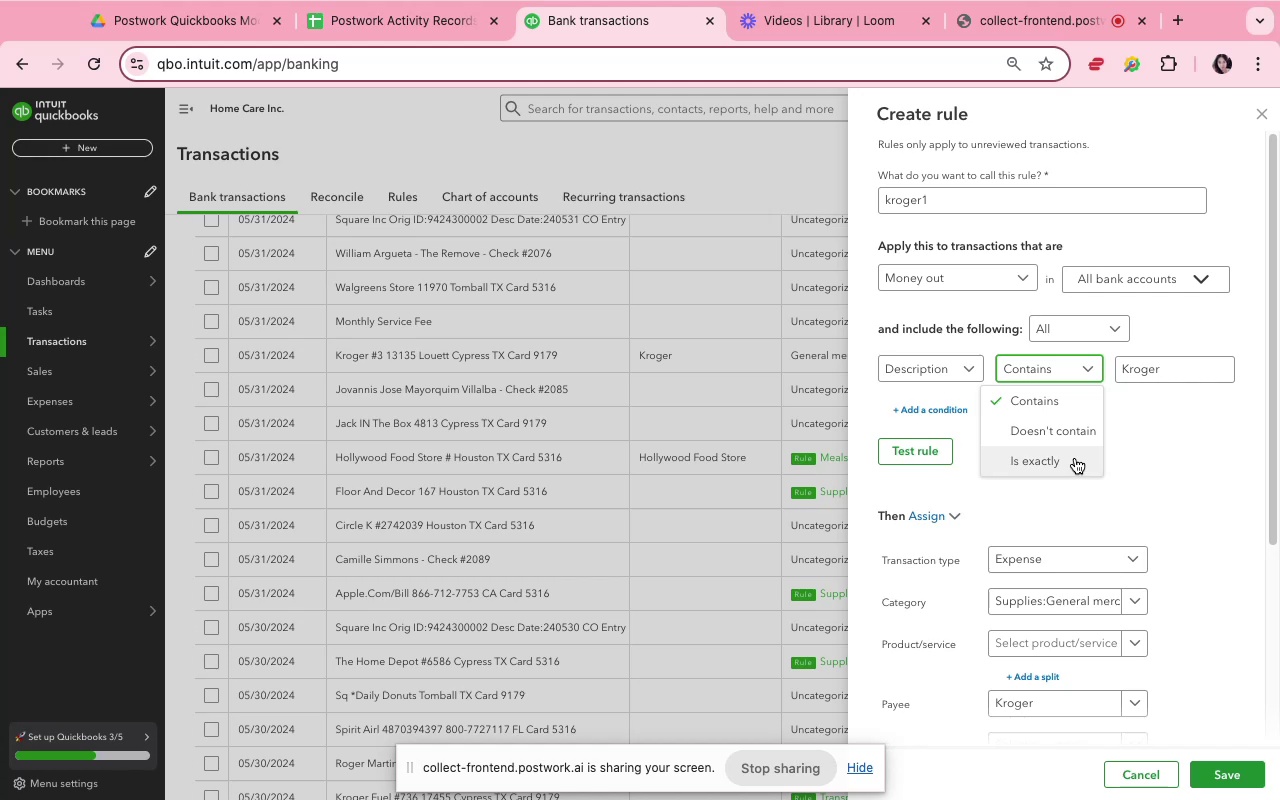 
wait(31.23)
 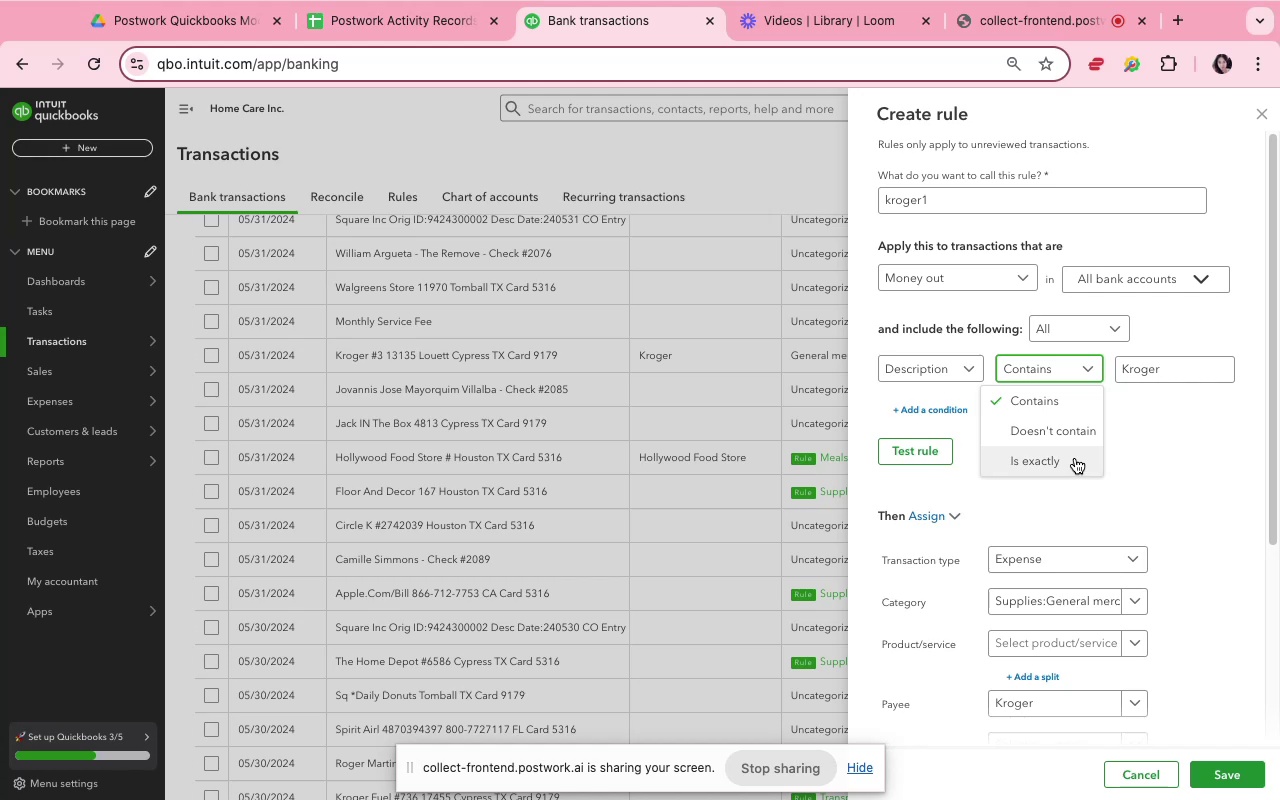 
left_click([1072, 328])
 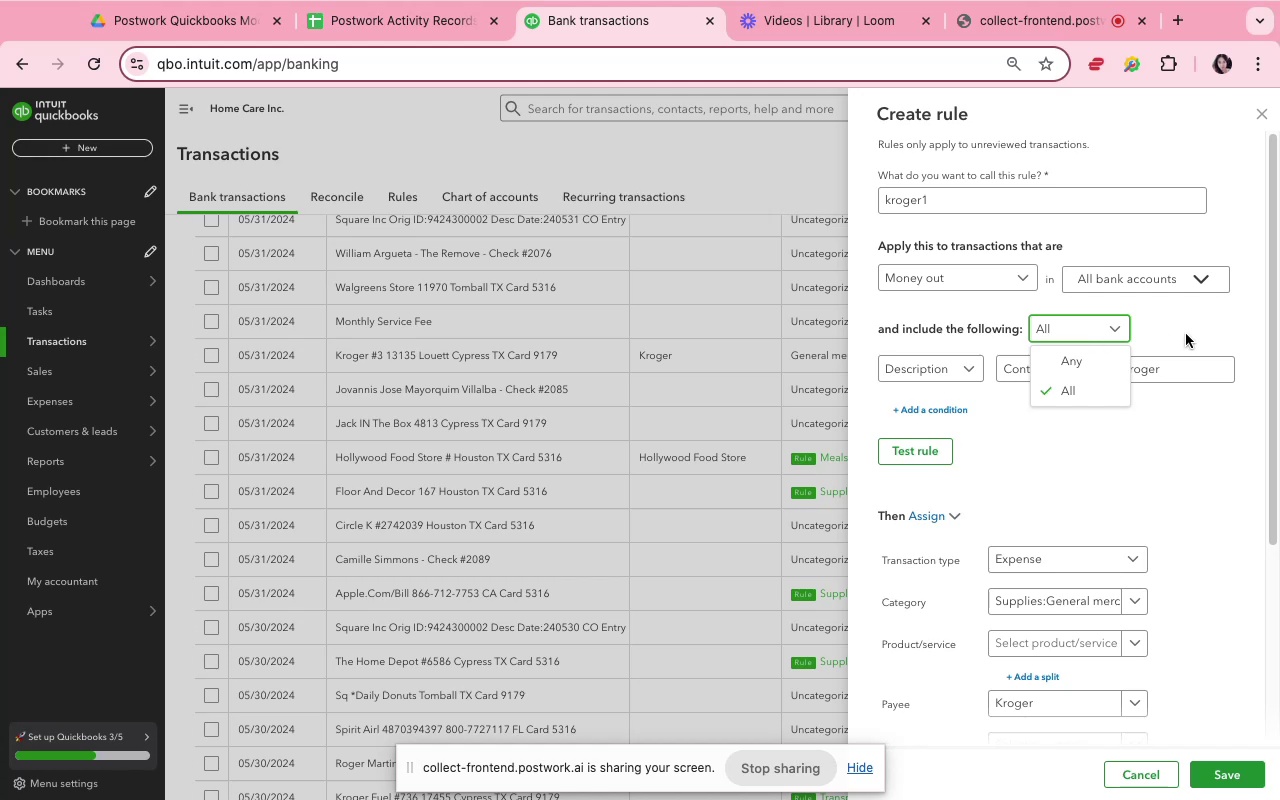 
wait(7.54)
 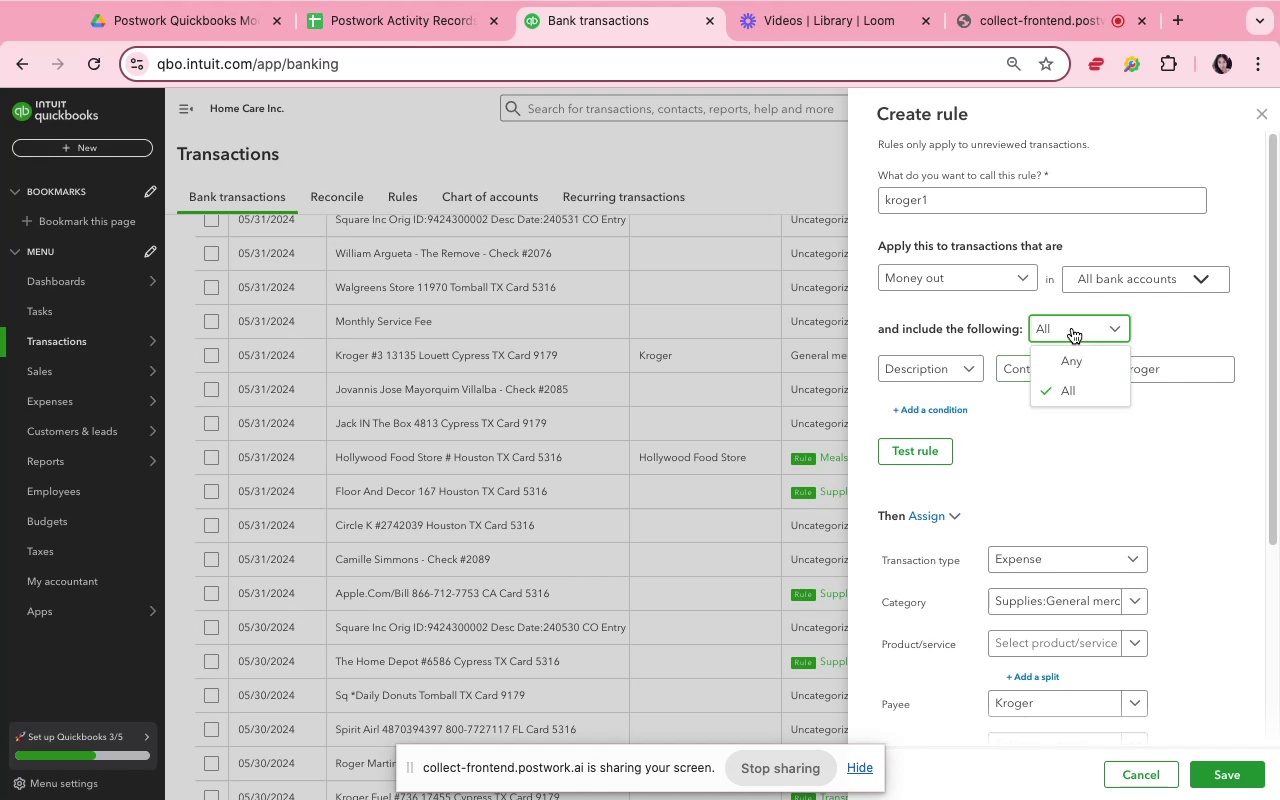 
left_click([1184, 328])
 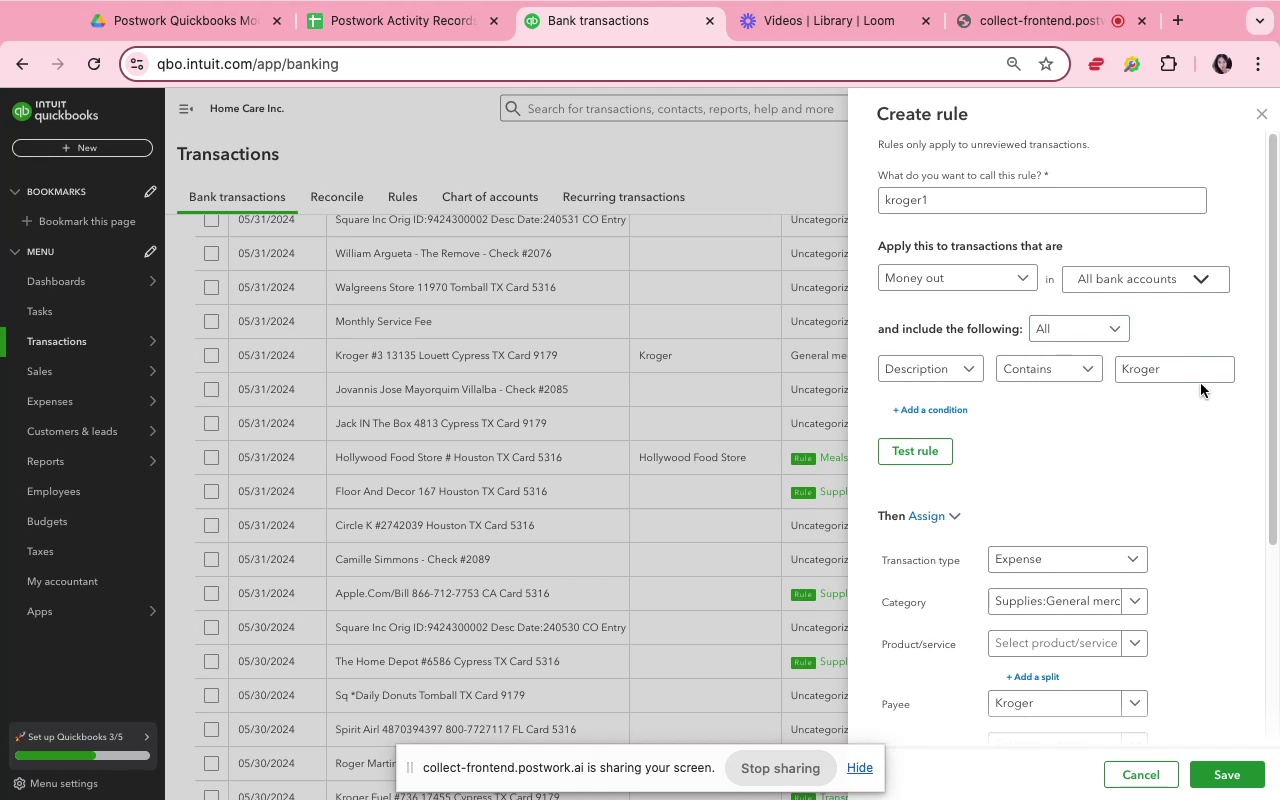 
left_click([1080, 359])
 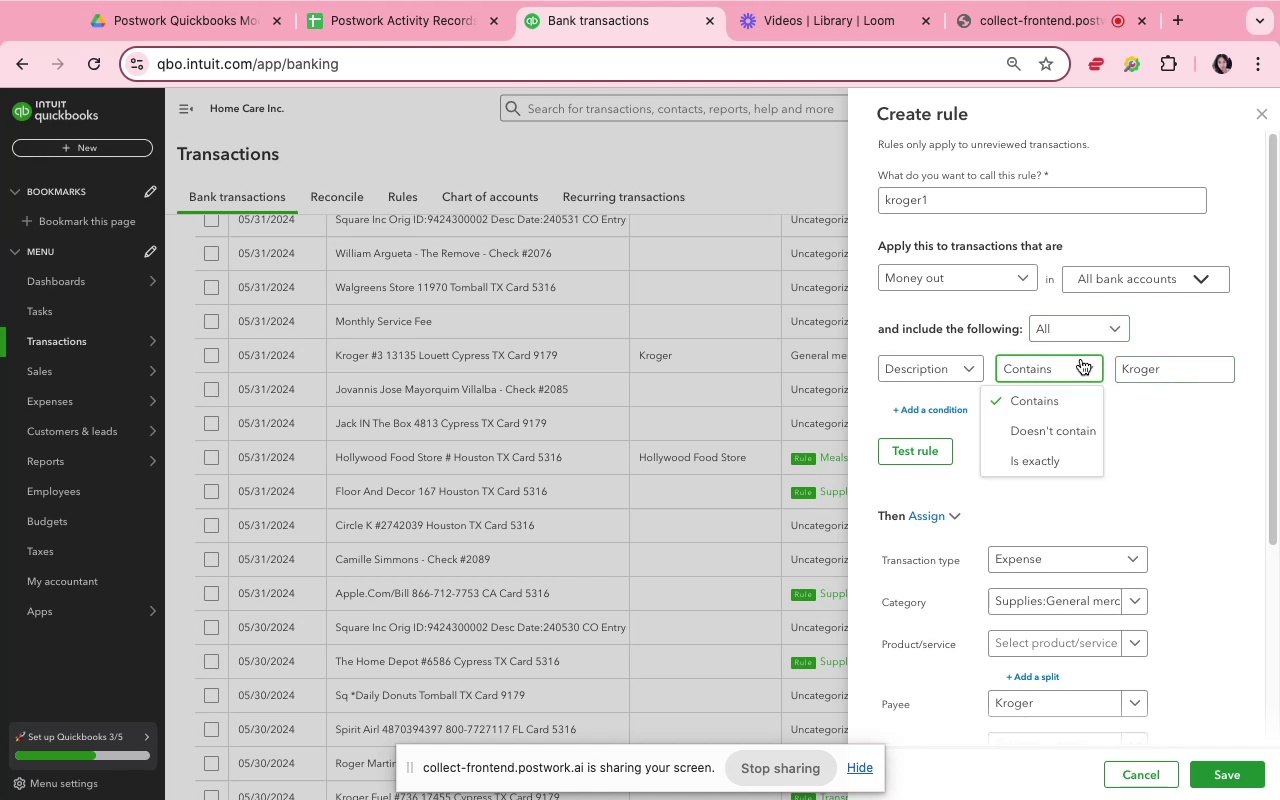 
left_click([1176, 476])
 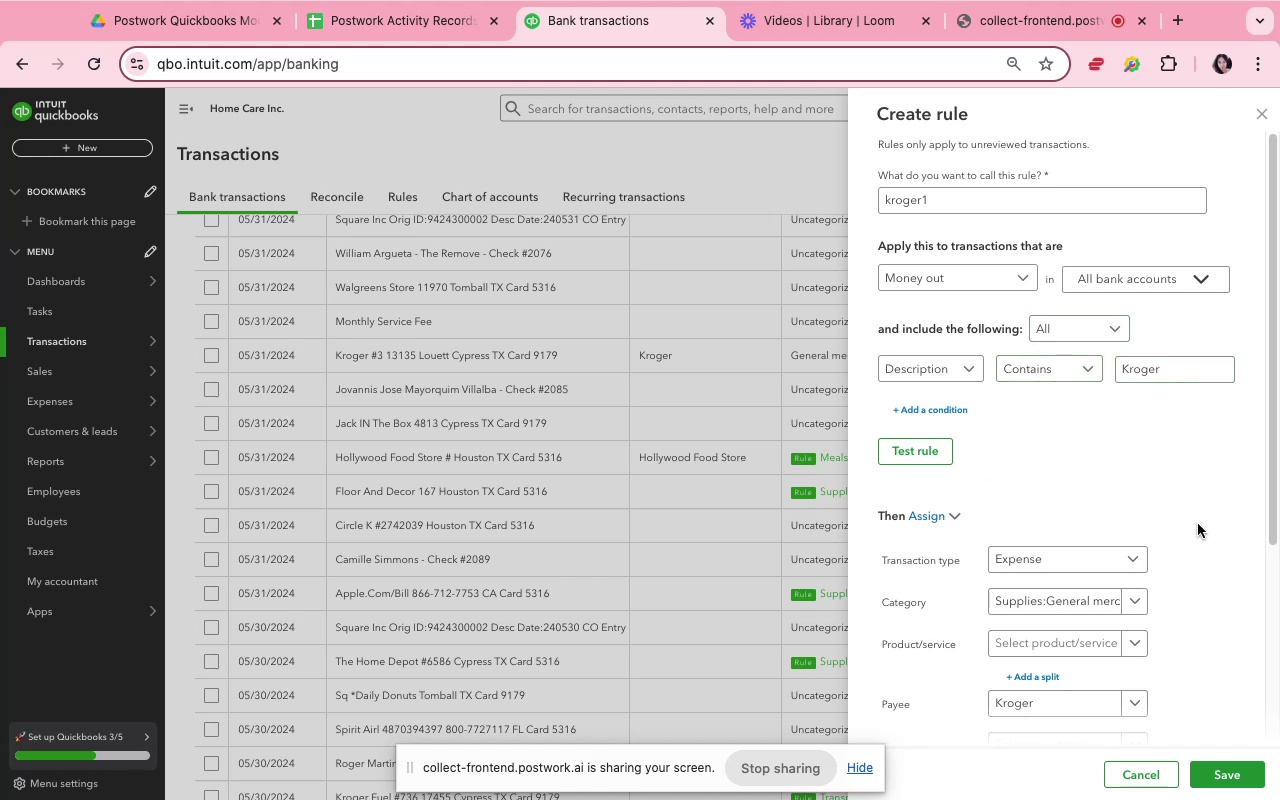 
scroll: coordinate [1202, 550], scroll_direction: down, amount: 10.0
 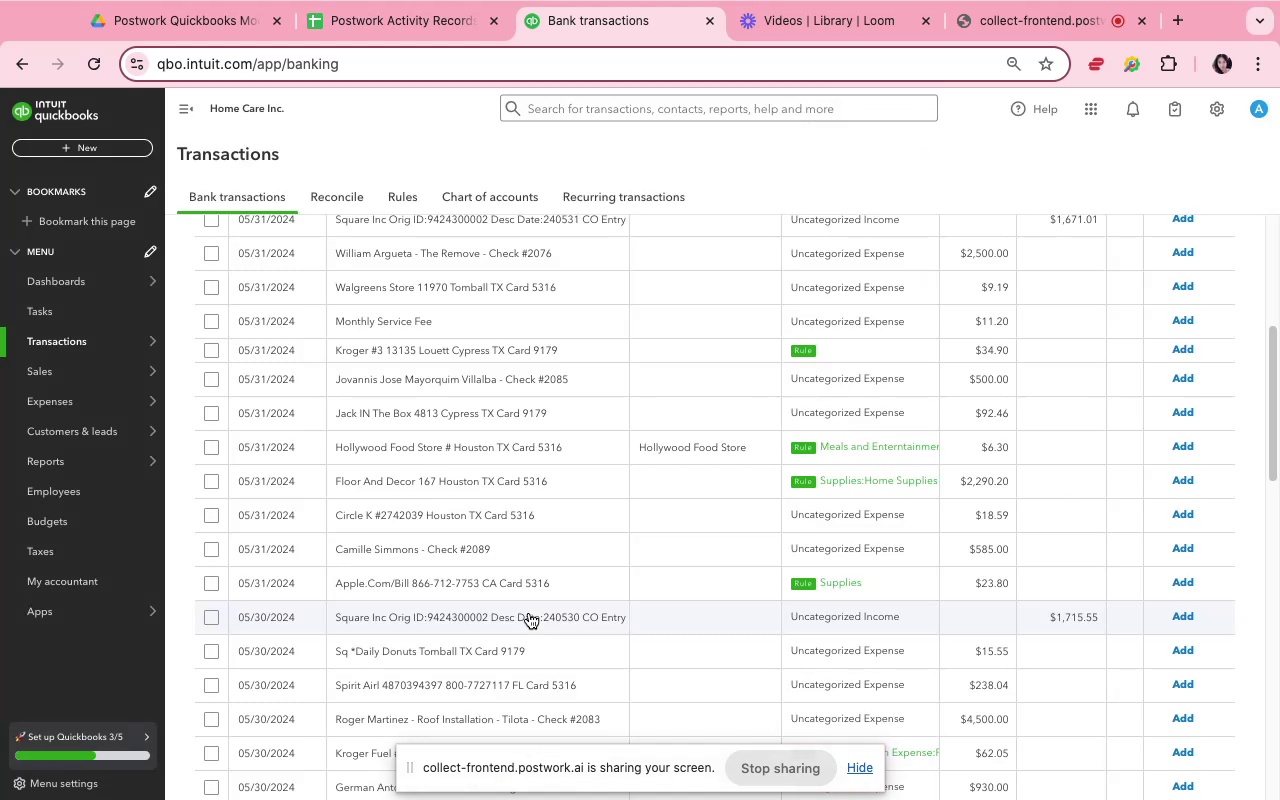 
wait(7.39)
 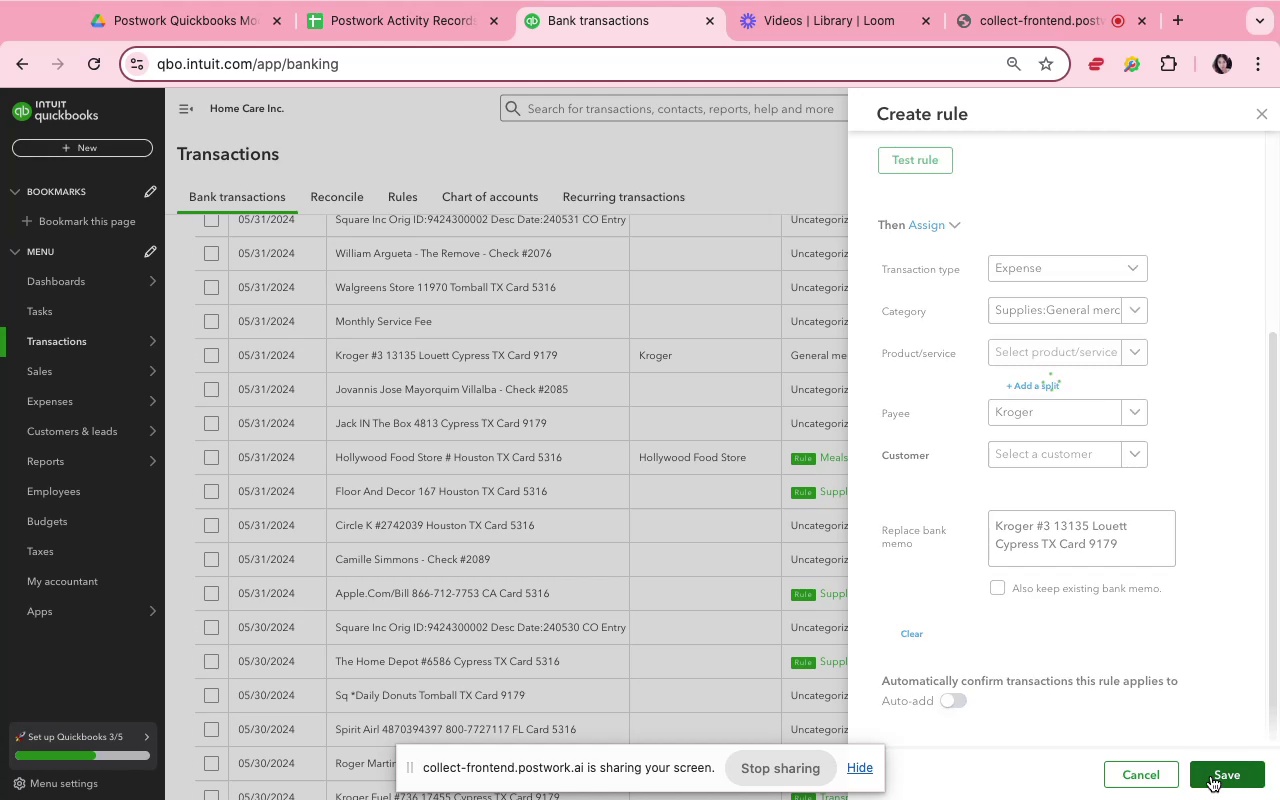 
left_click([673, 323])
 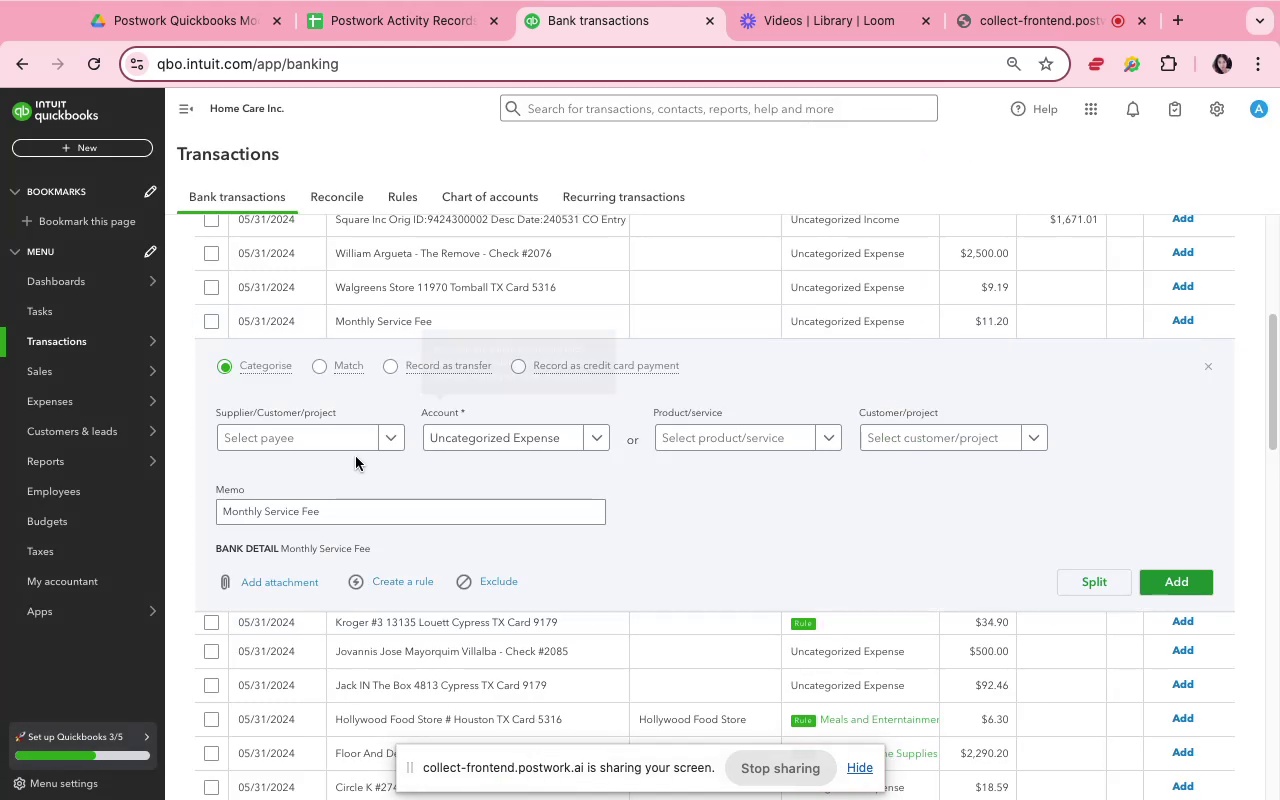 
left_click([343, 445])
 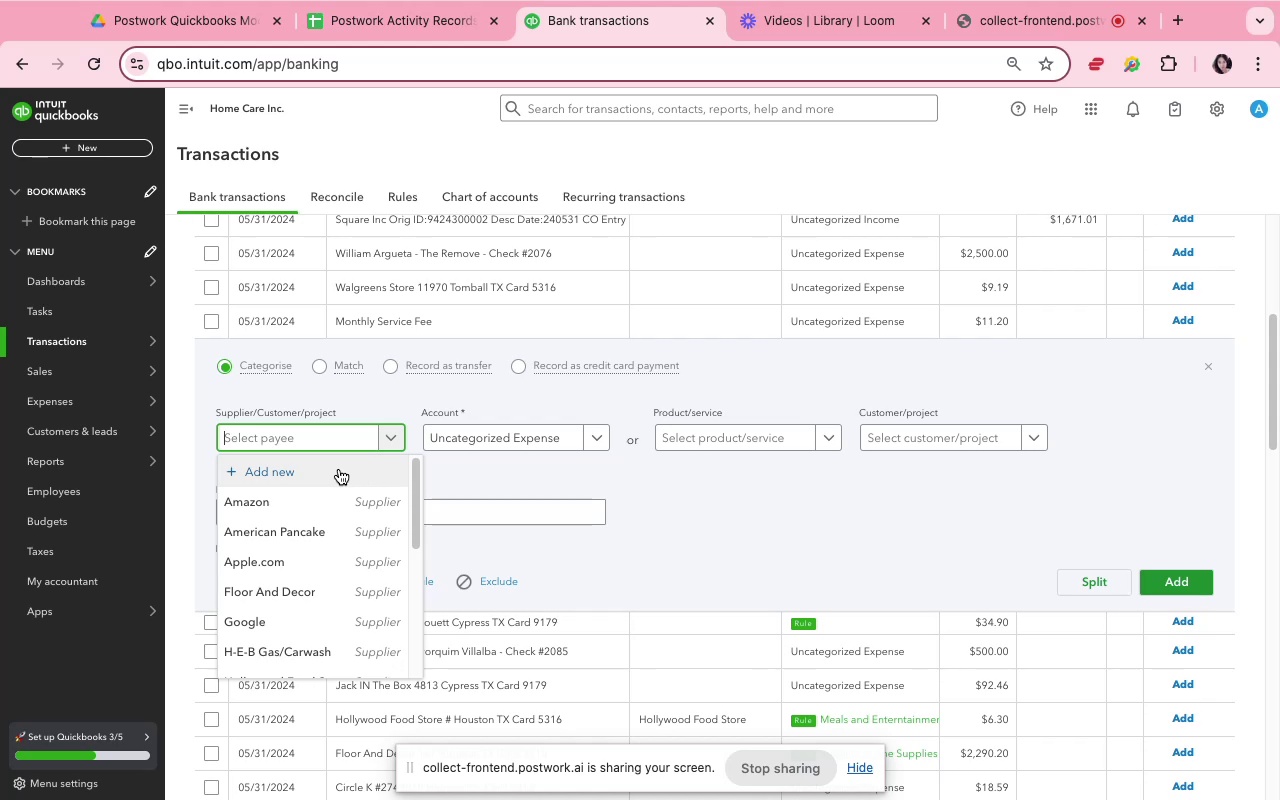 
wait(5.56)
 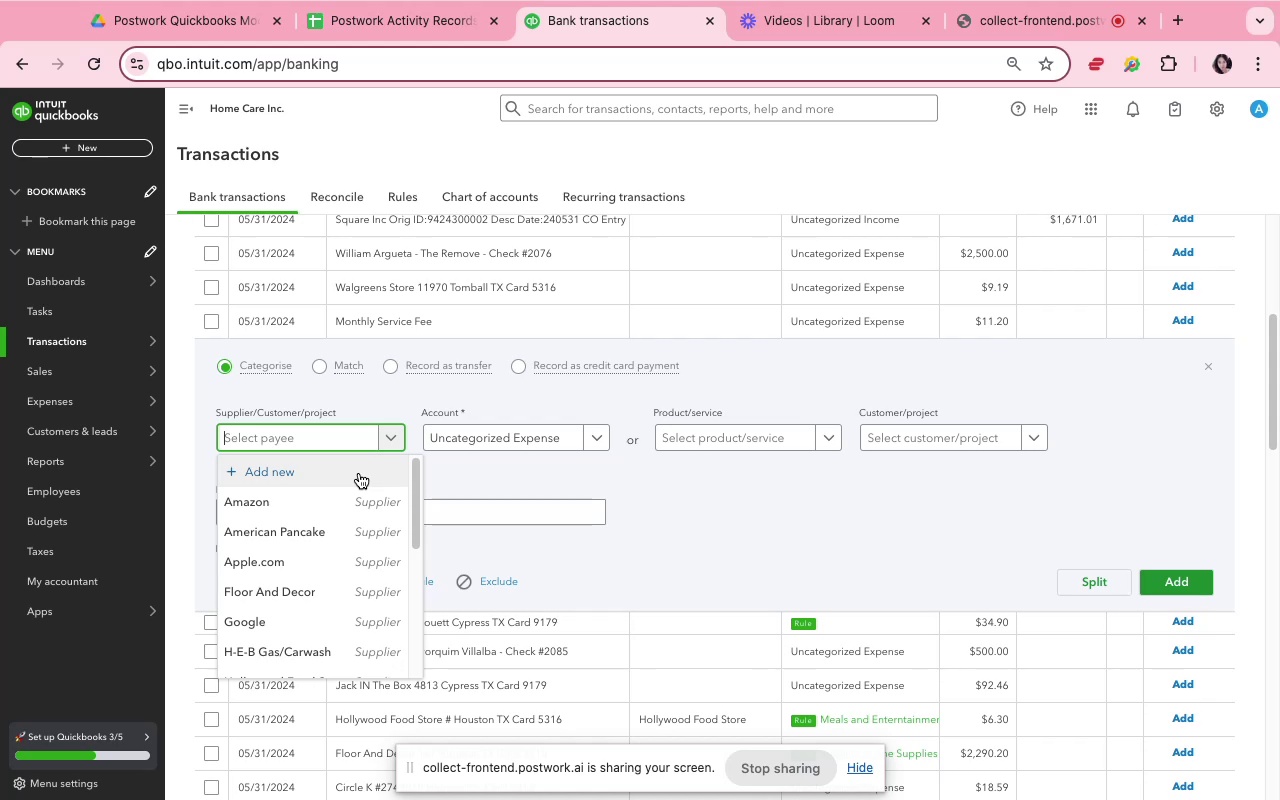 
left_click([339, 469])
 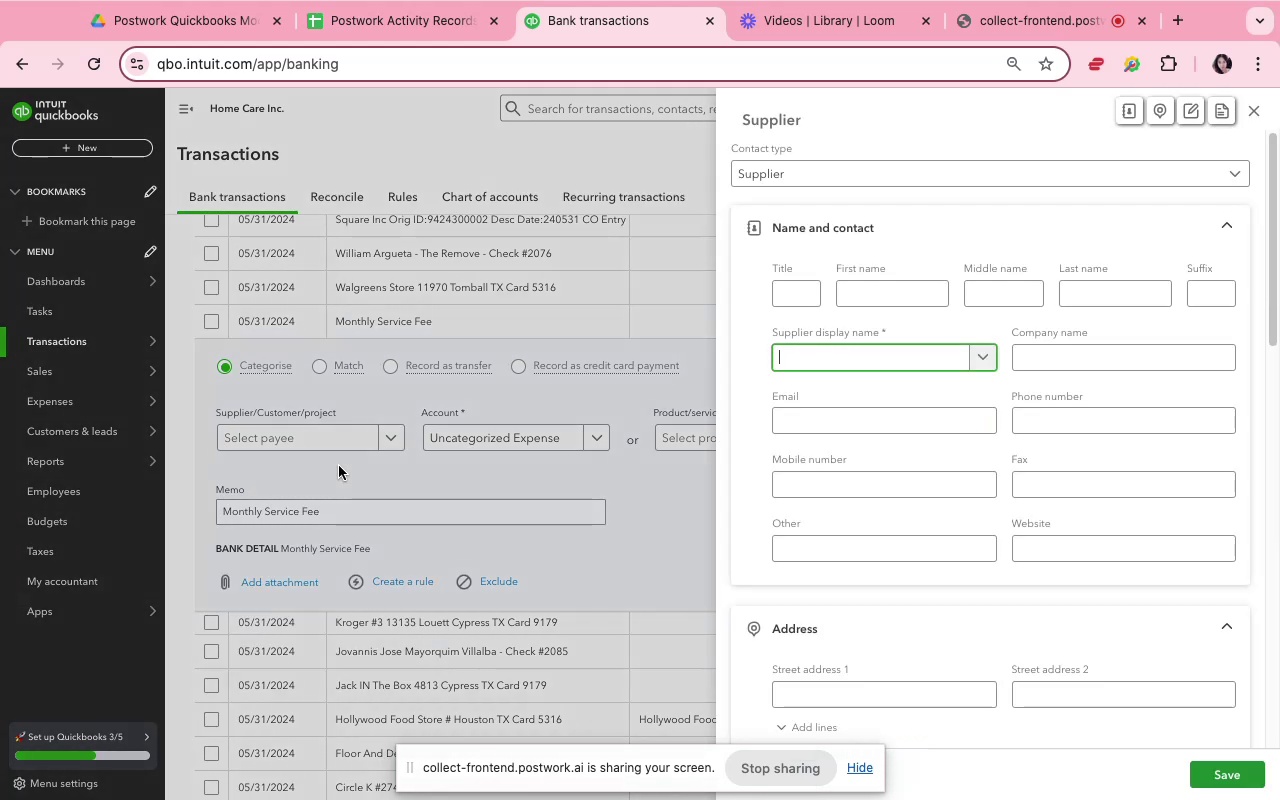 
type(Bank)
 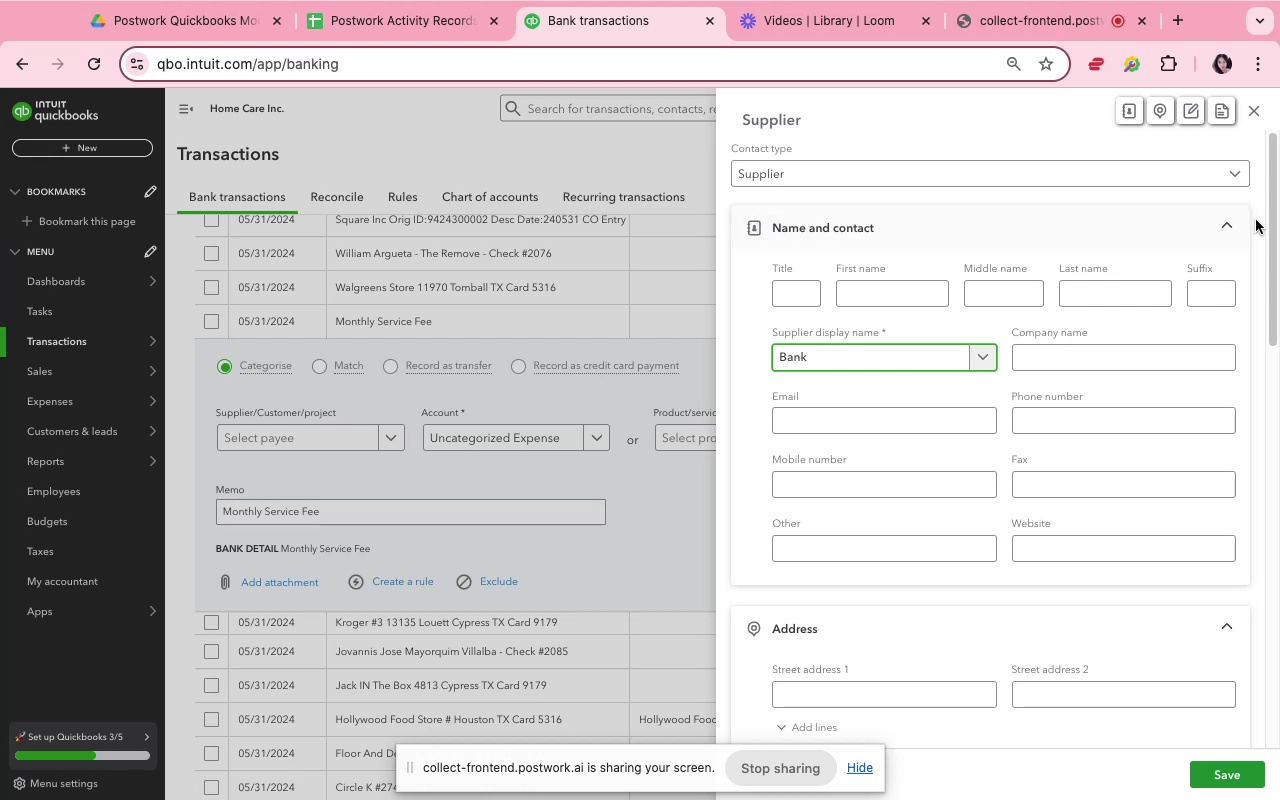 
left_click([1251, 109])
 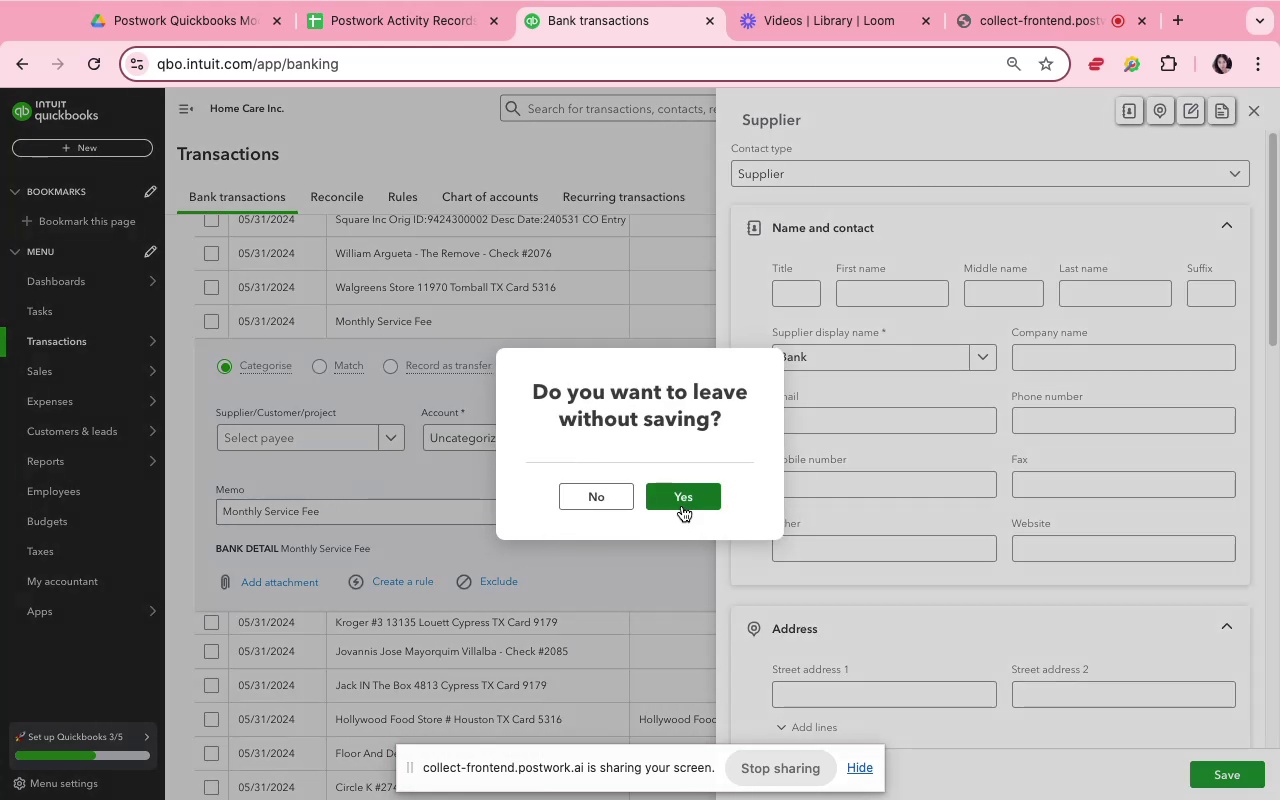 
wait(6.12)
 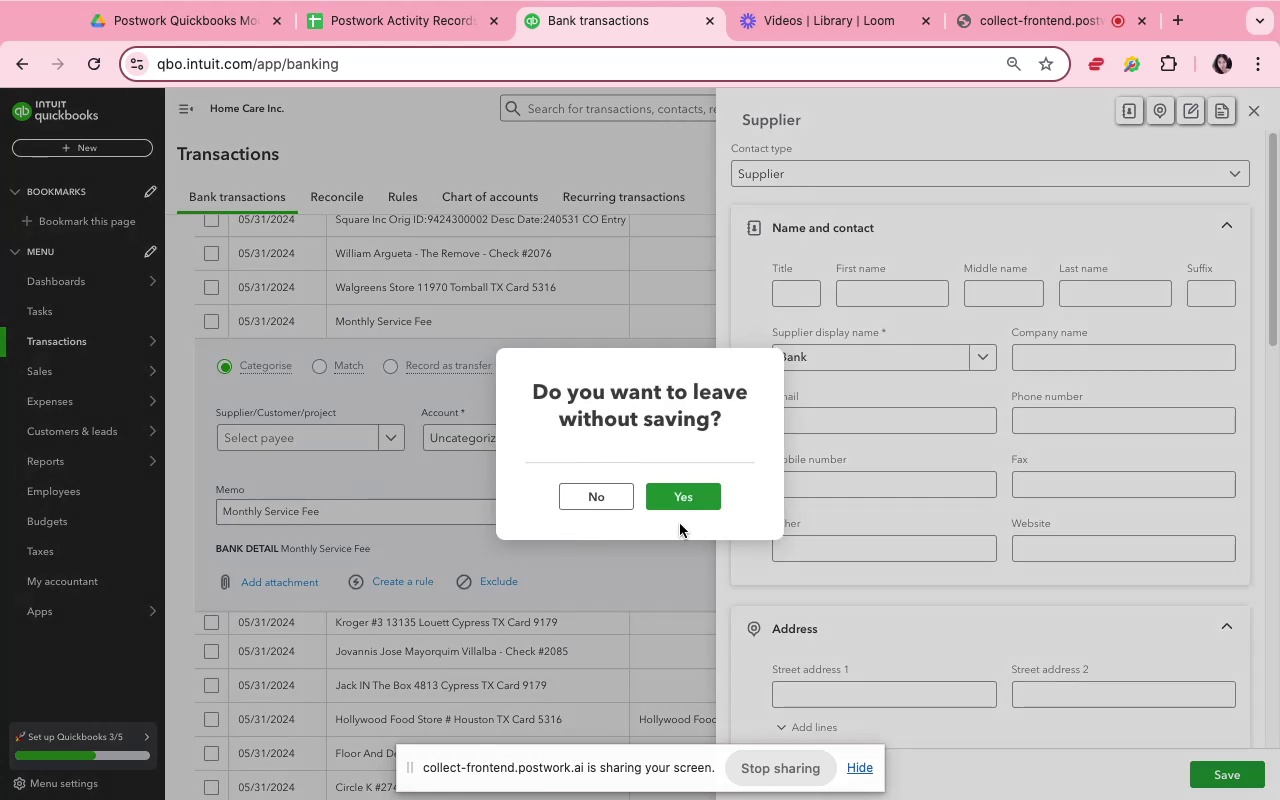 
scroll: coordinate [295, 462], scroll_direction: up, amount: 15.0
 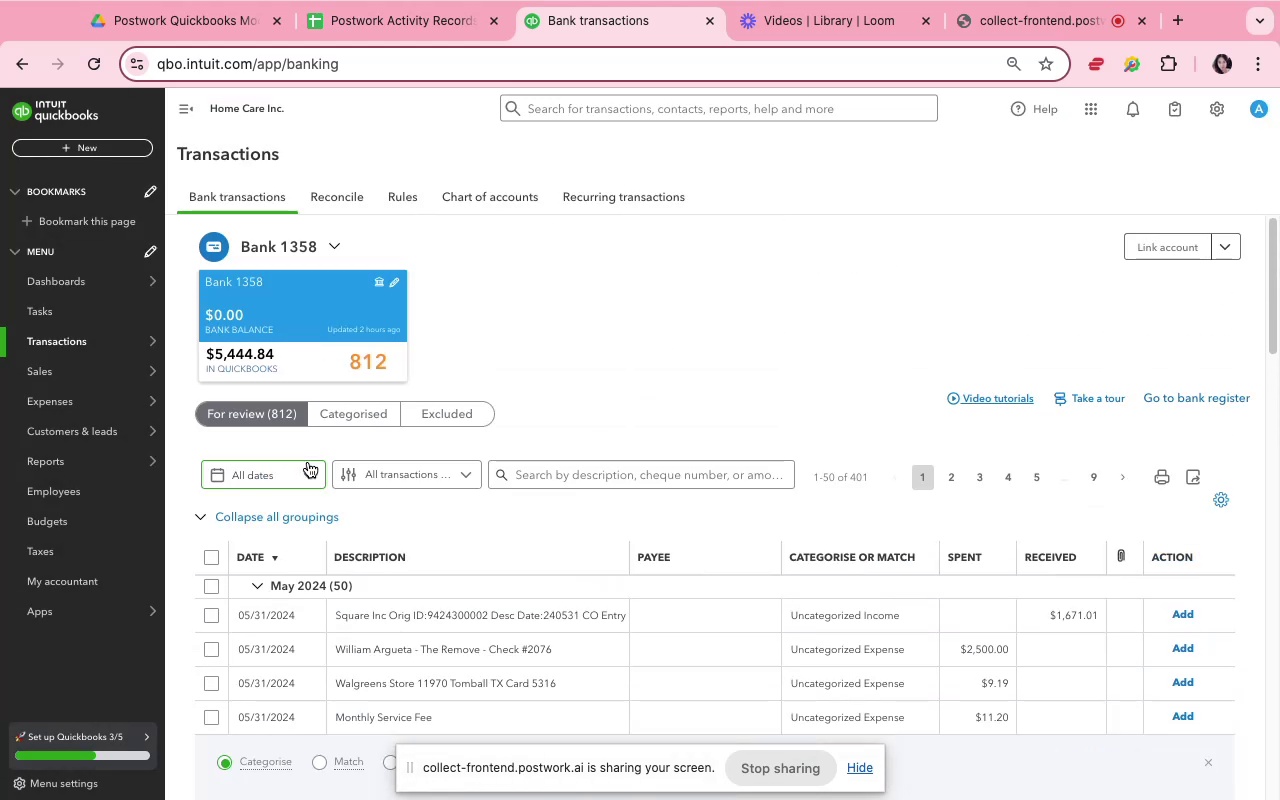 
scroll: coordinate [309, 462], scroll_direction: down, amount: 4.0
 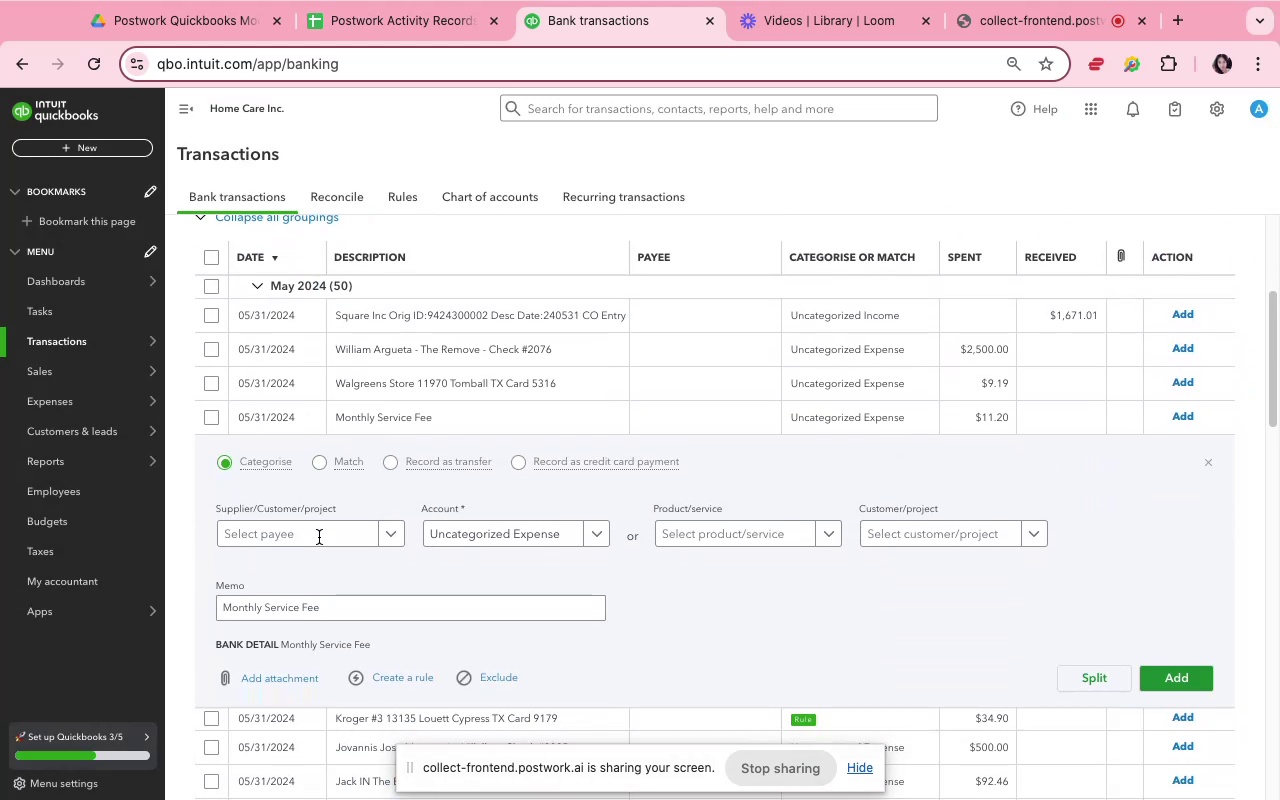 
left_click([319, 538])
 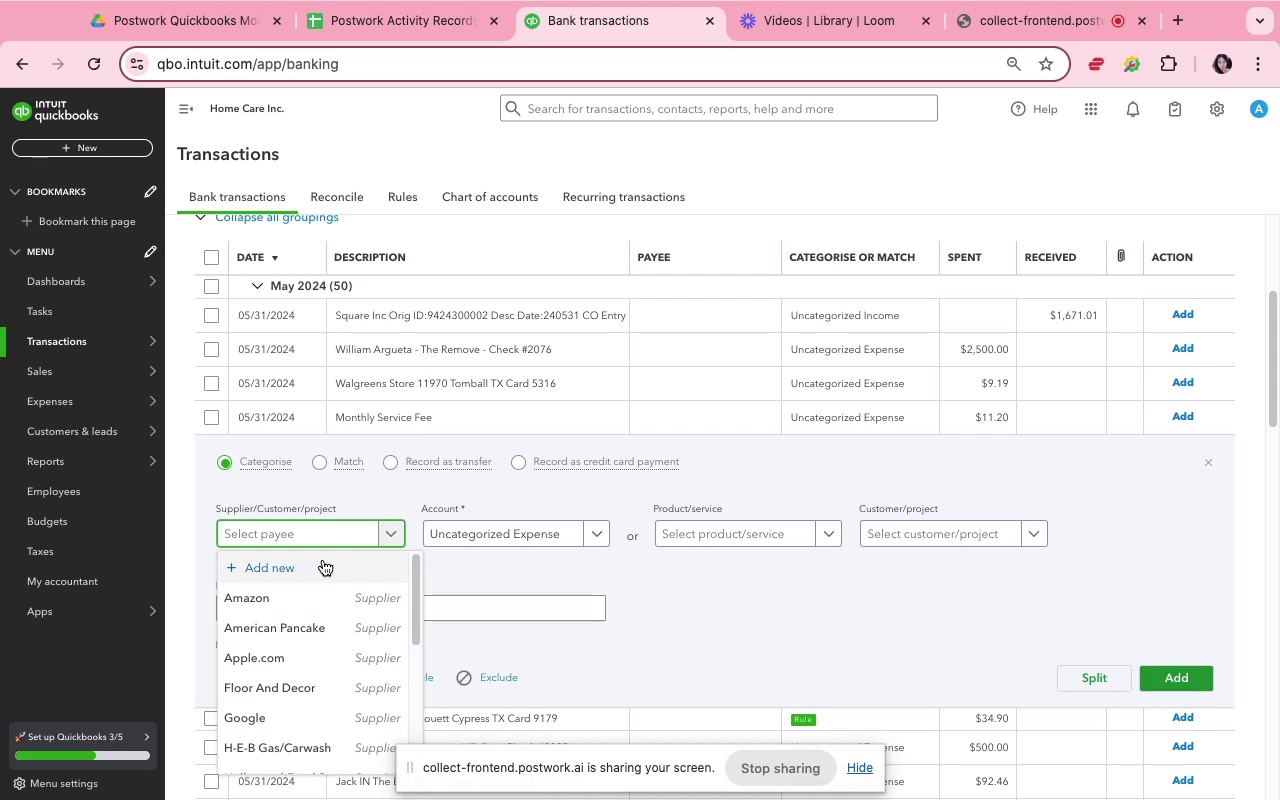 
left_click([321, 566])
 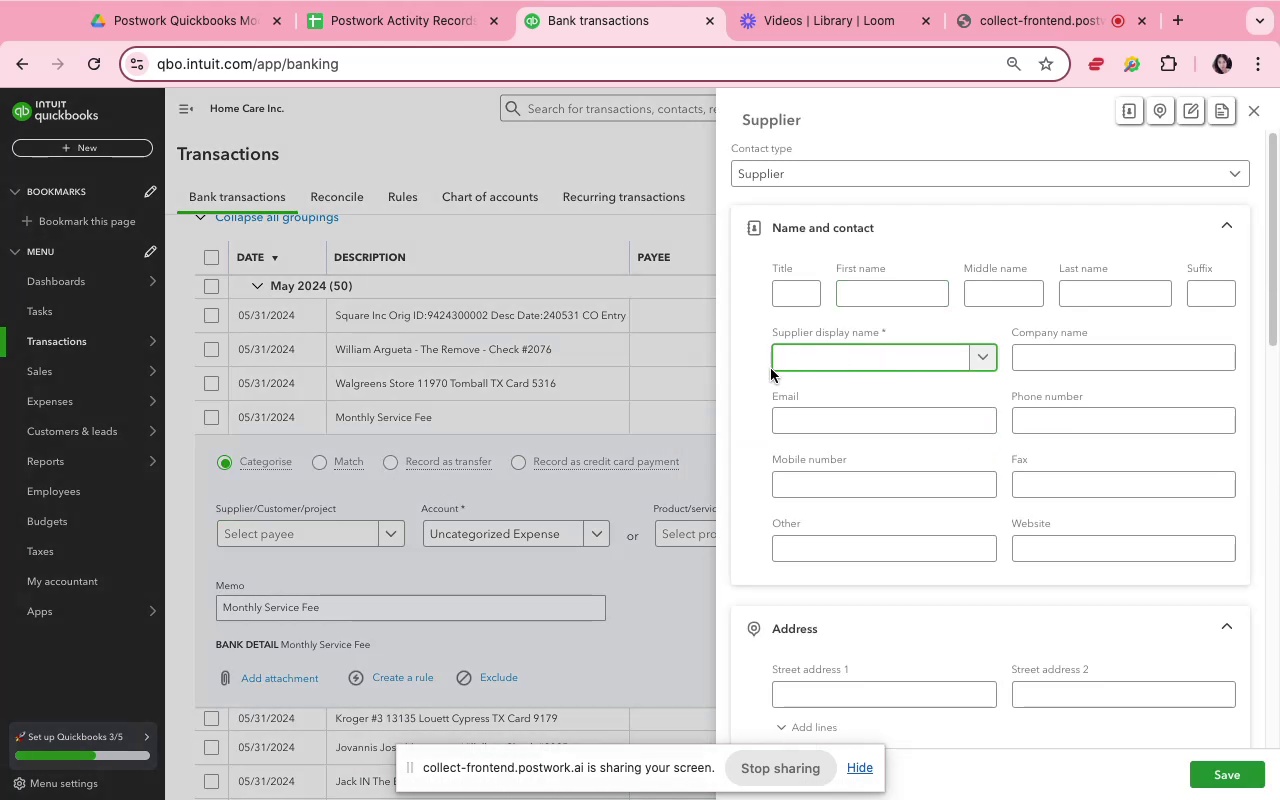 
left_click([1256, 105])
 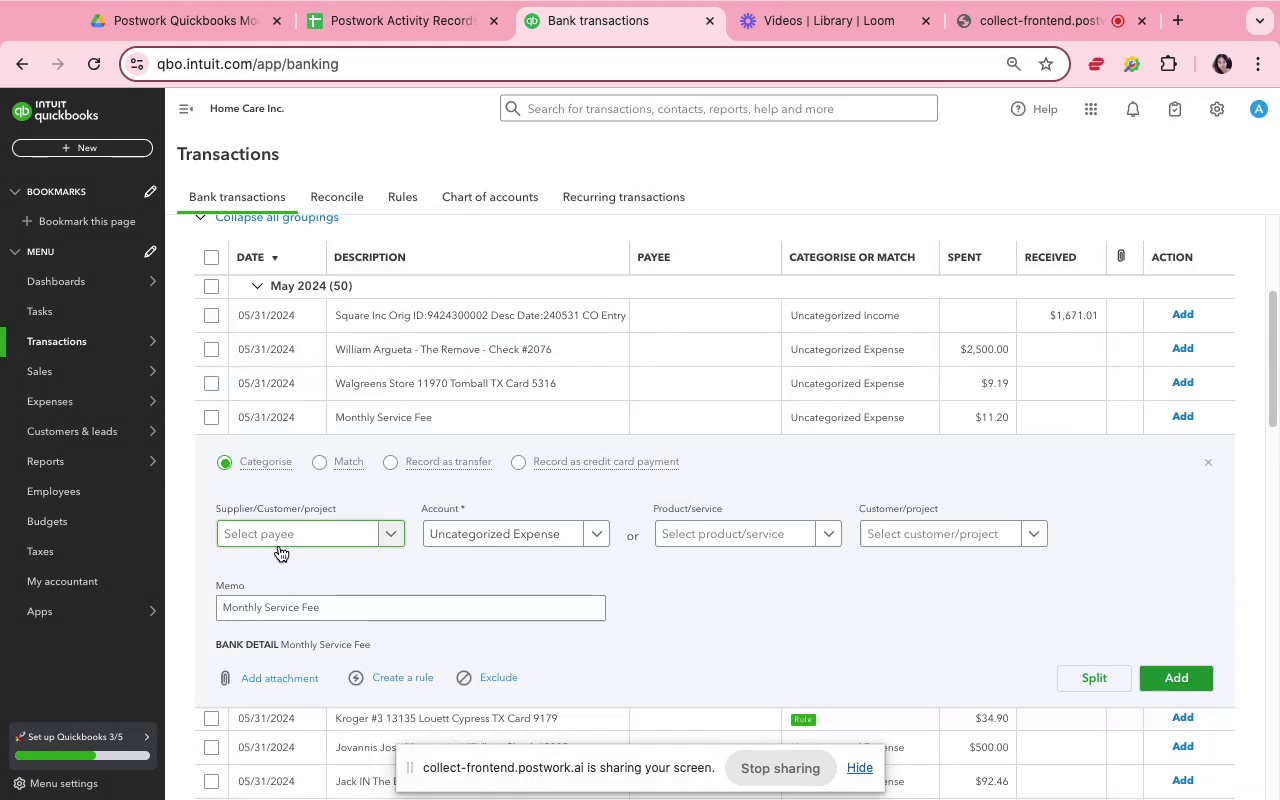 
left_click([280, 539])
 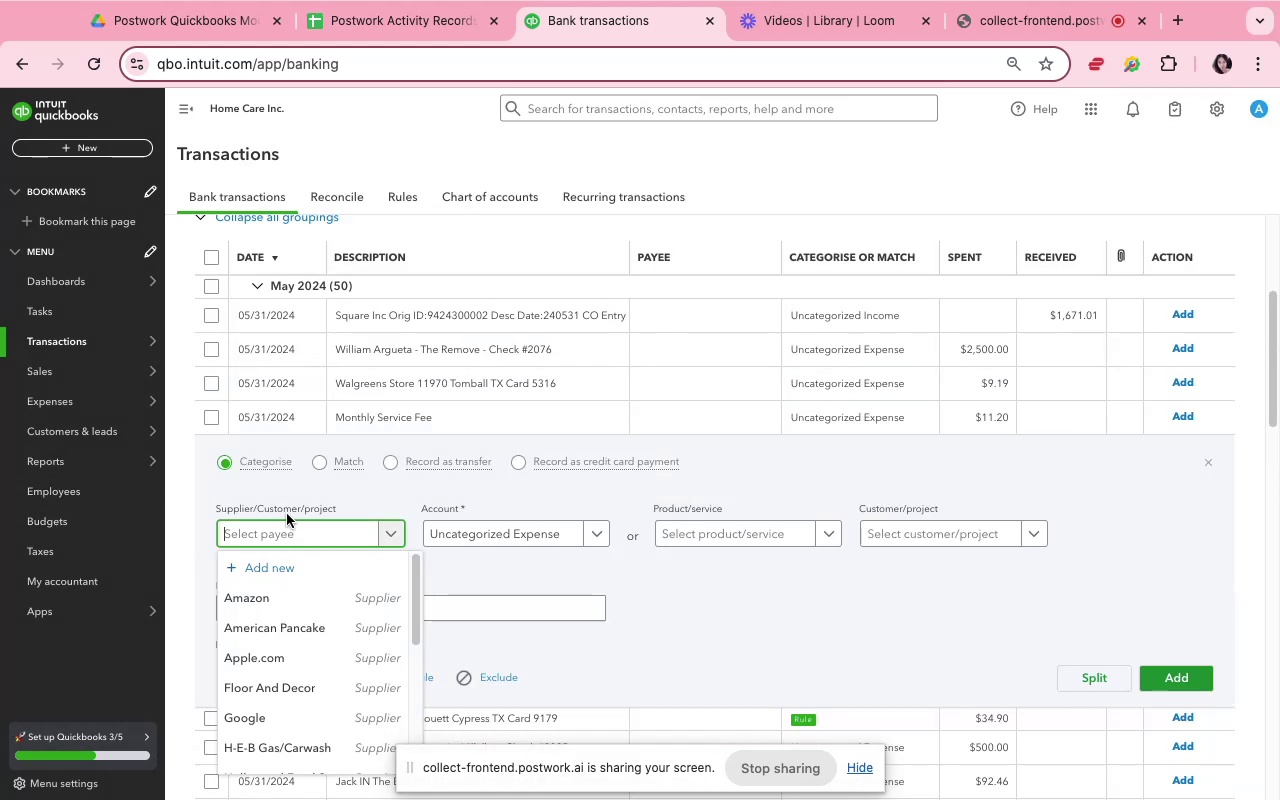 
type(Bank 1358)
 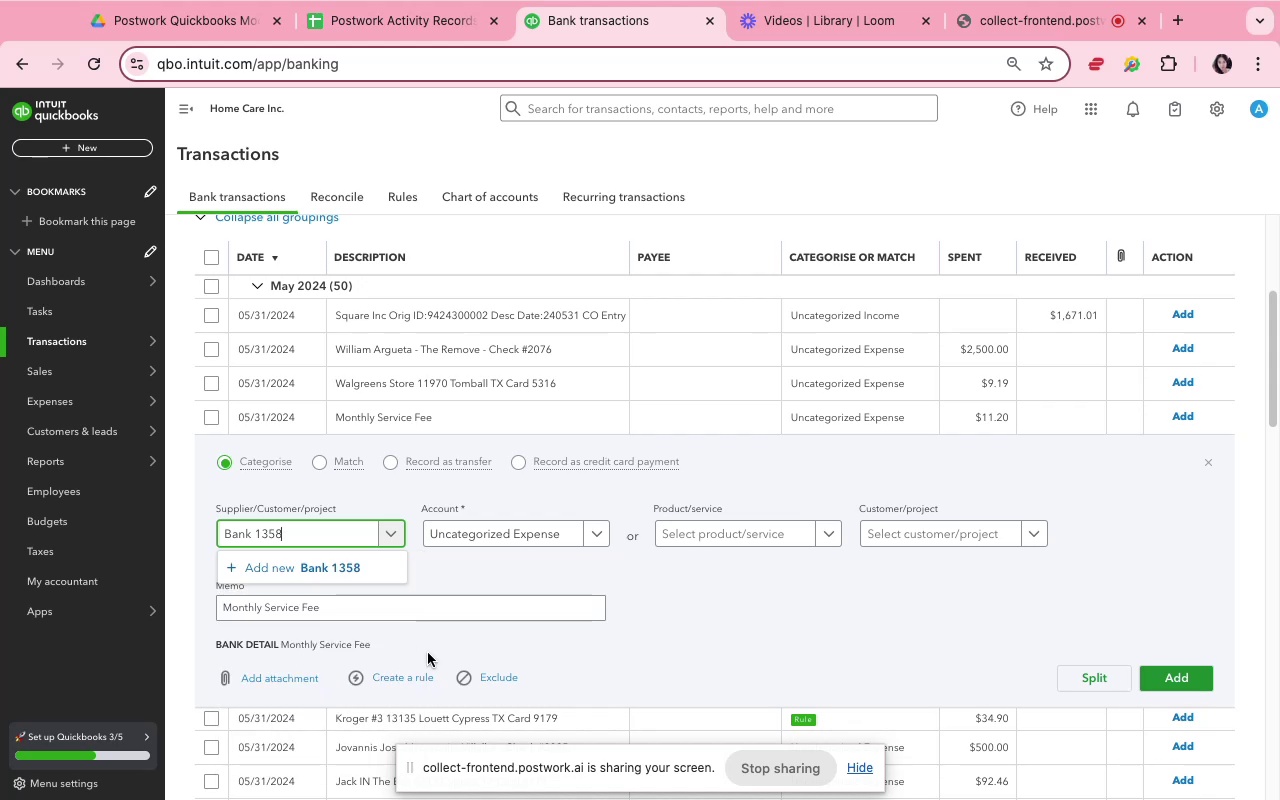 
left_click([295, 571])
 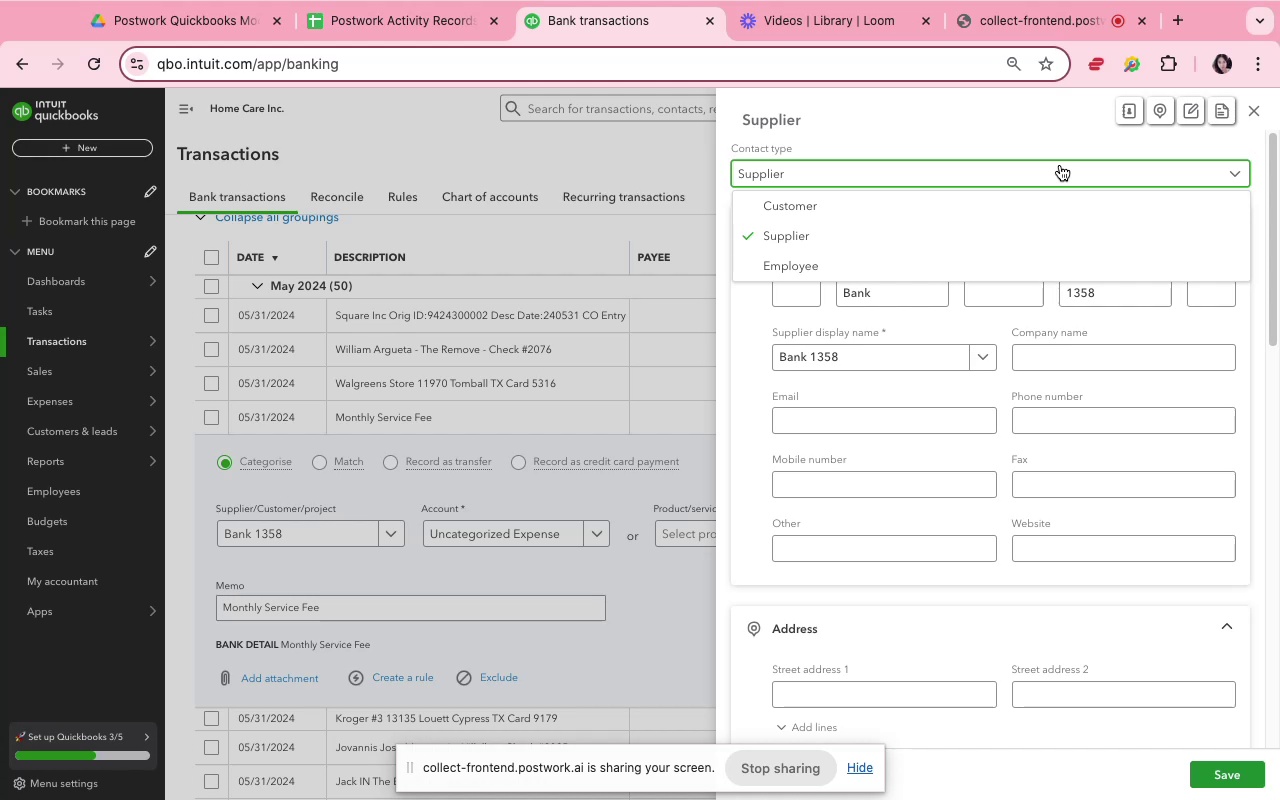 
wait(21.89)
 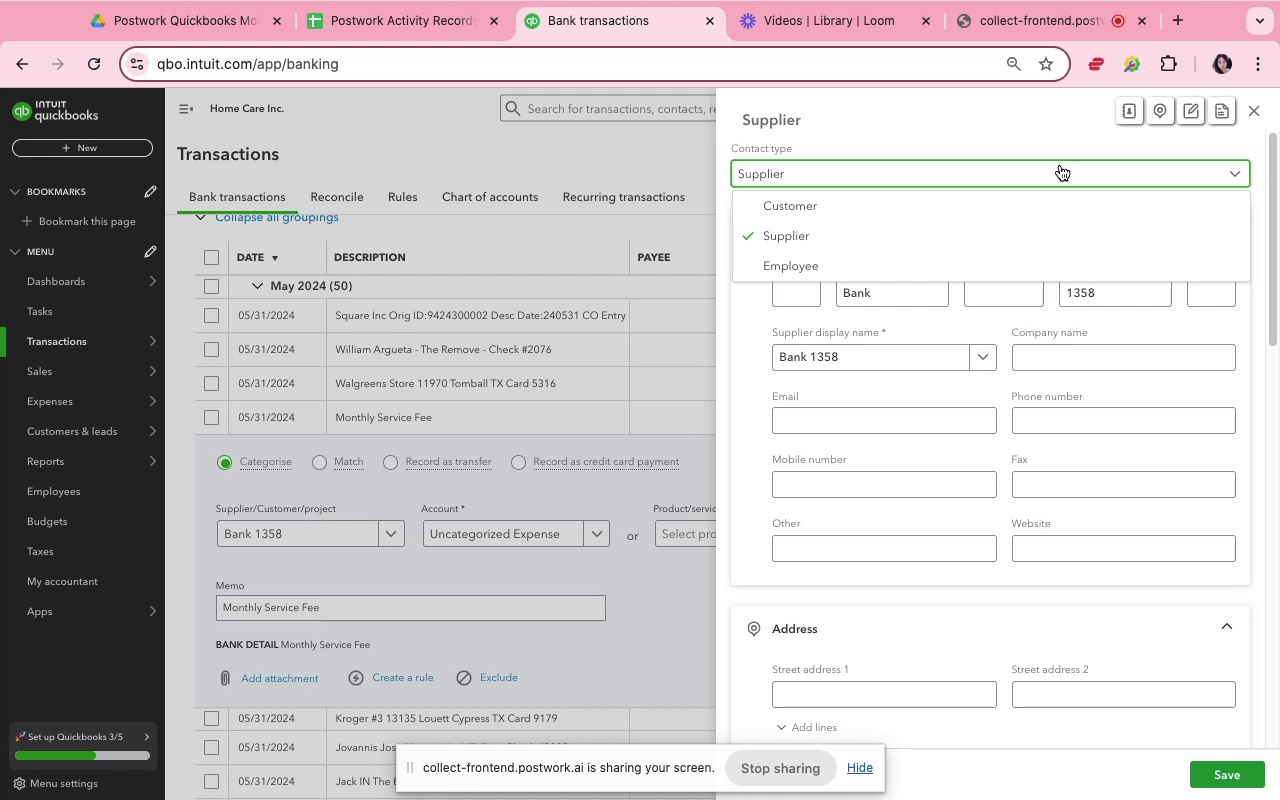 
mouse_move([1054, 204])
 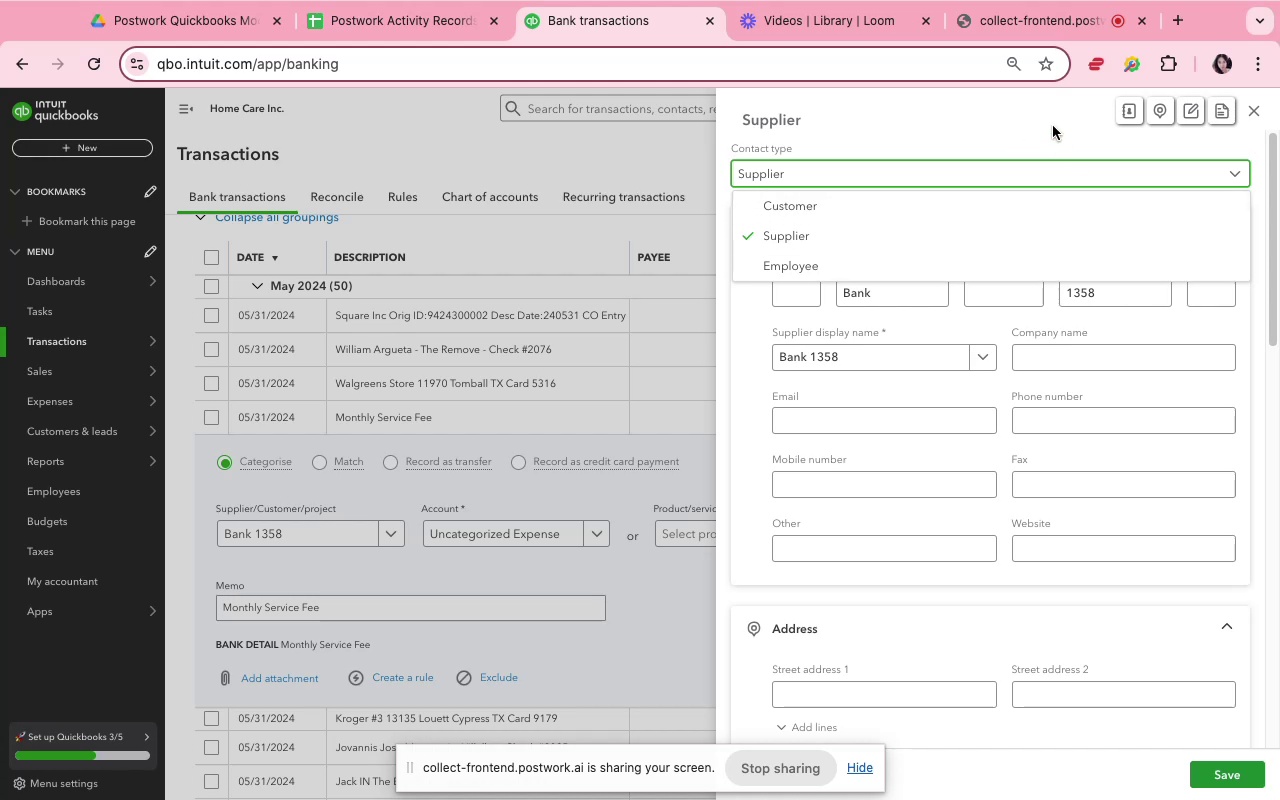 
left_click([1045, 112])
 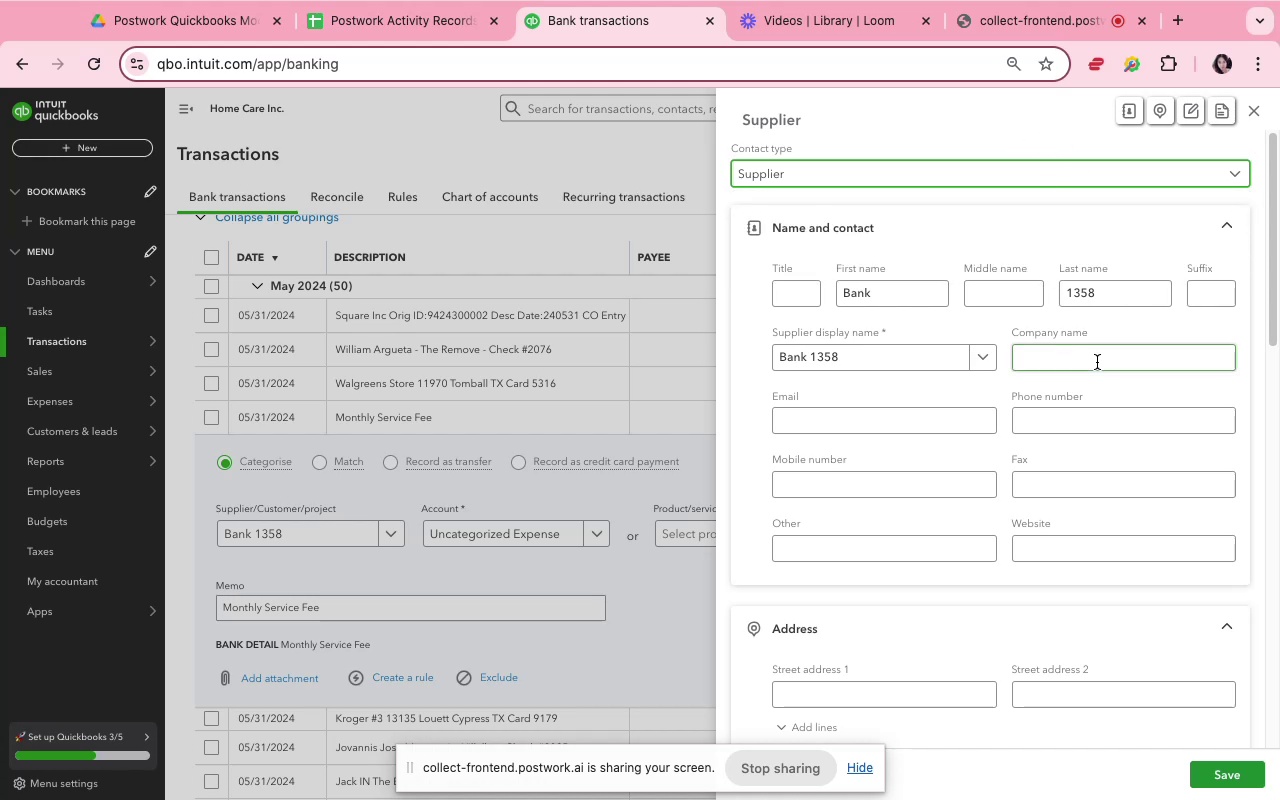 
scroll: coordinate [891, 618], scroll_direction: down, amount: 13.0
 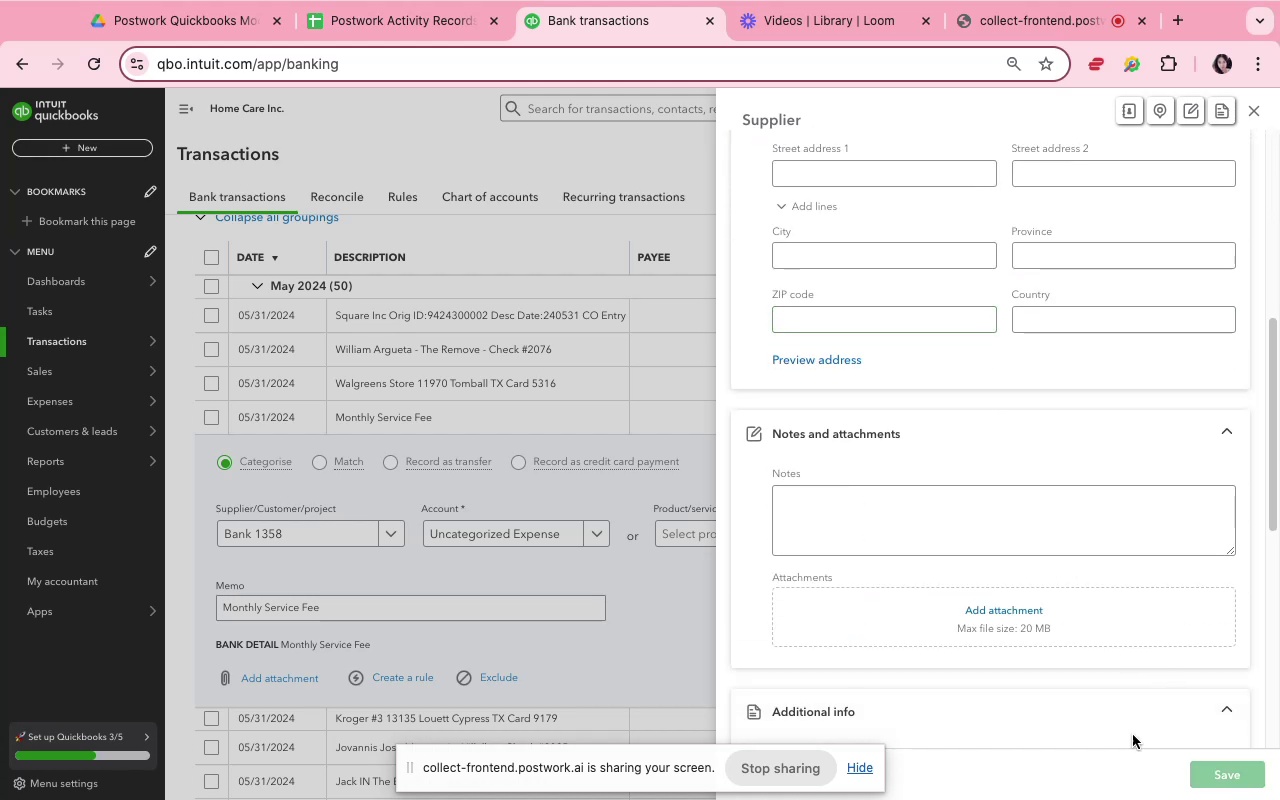 
mouse_move([520, 544])
 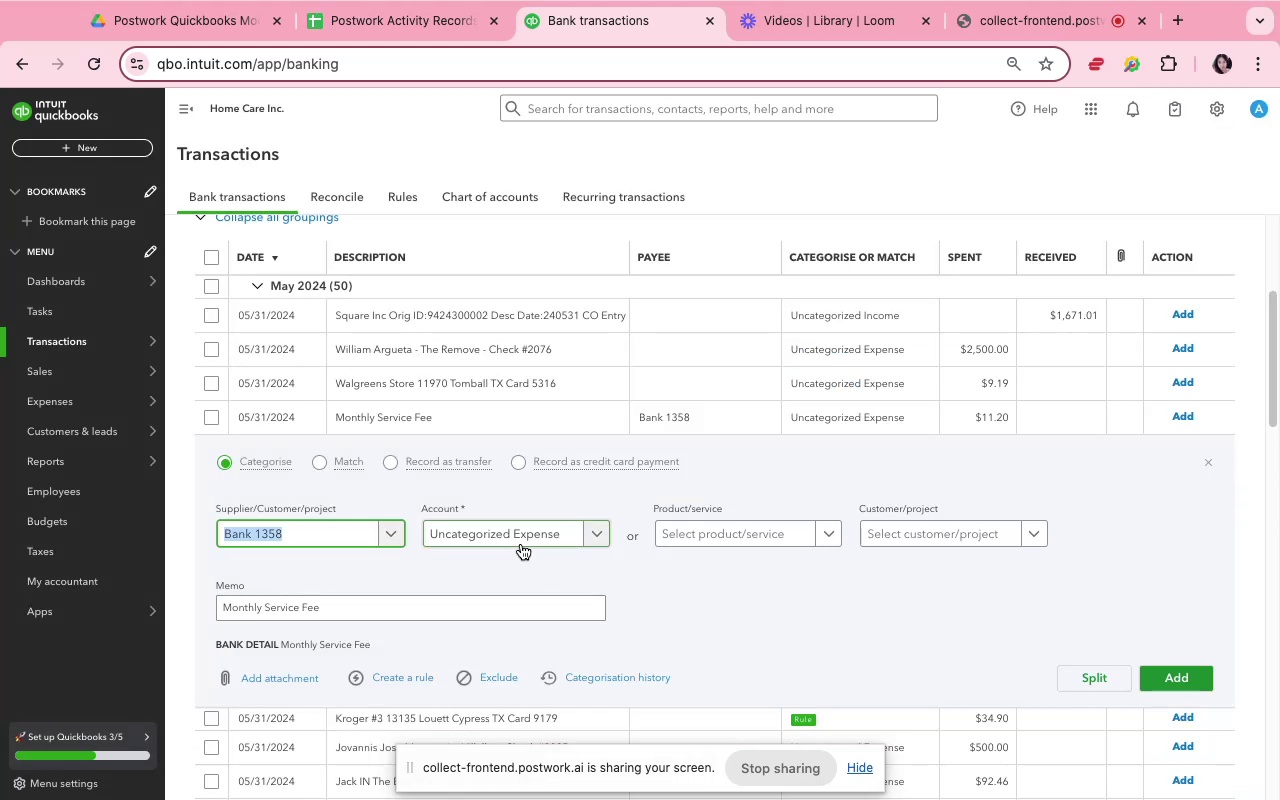 
left_click([521, 544])
 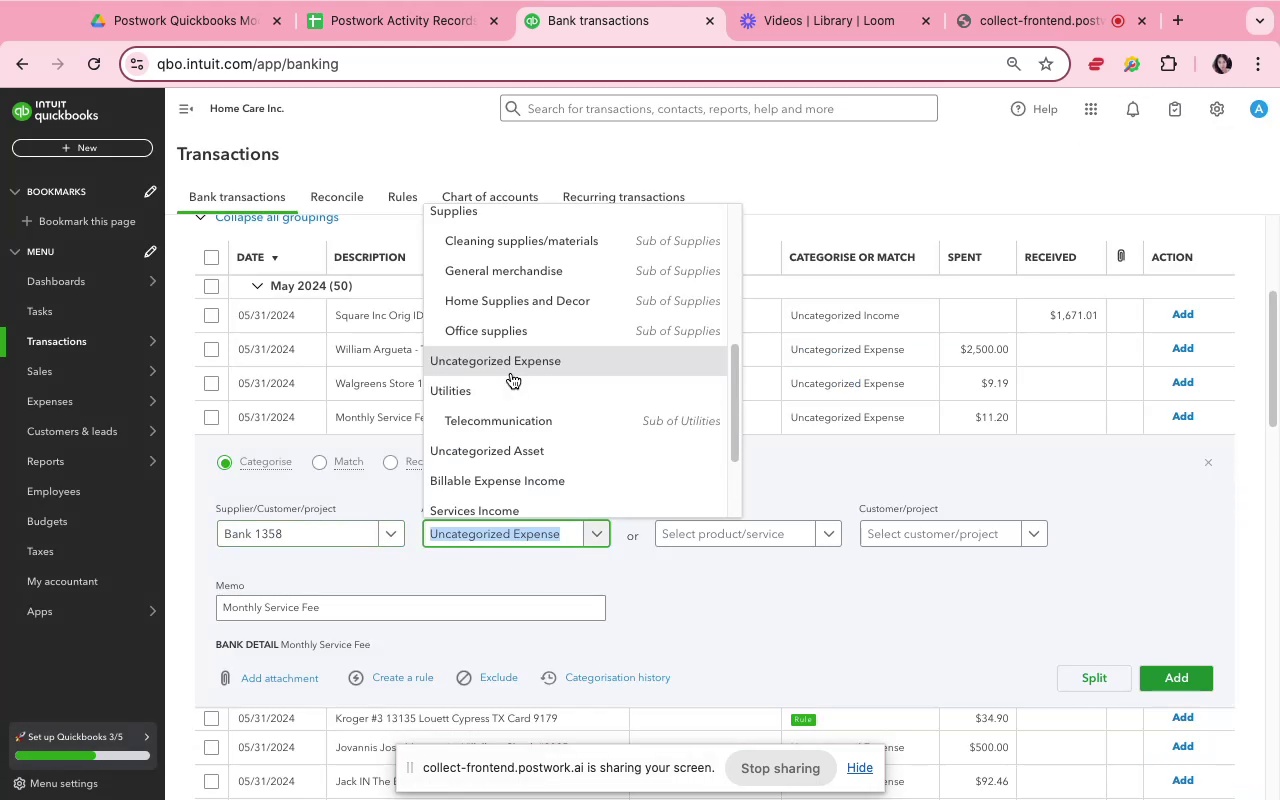 
scroll: coordinate [569, 345], scroll_direction: up, amount: 59.0
 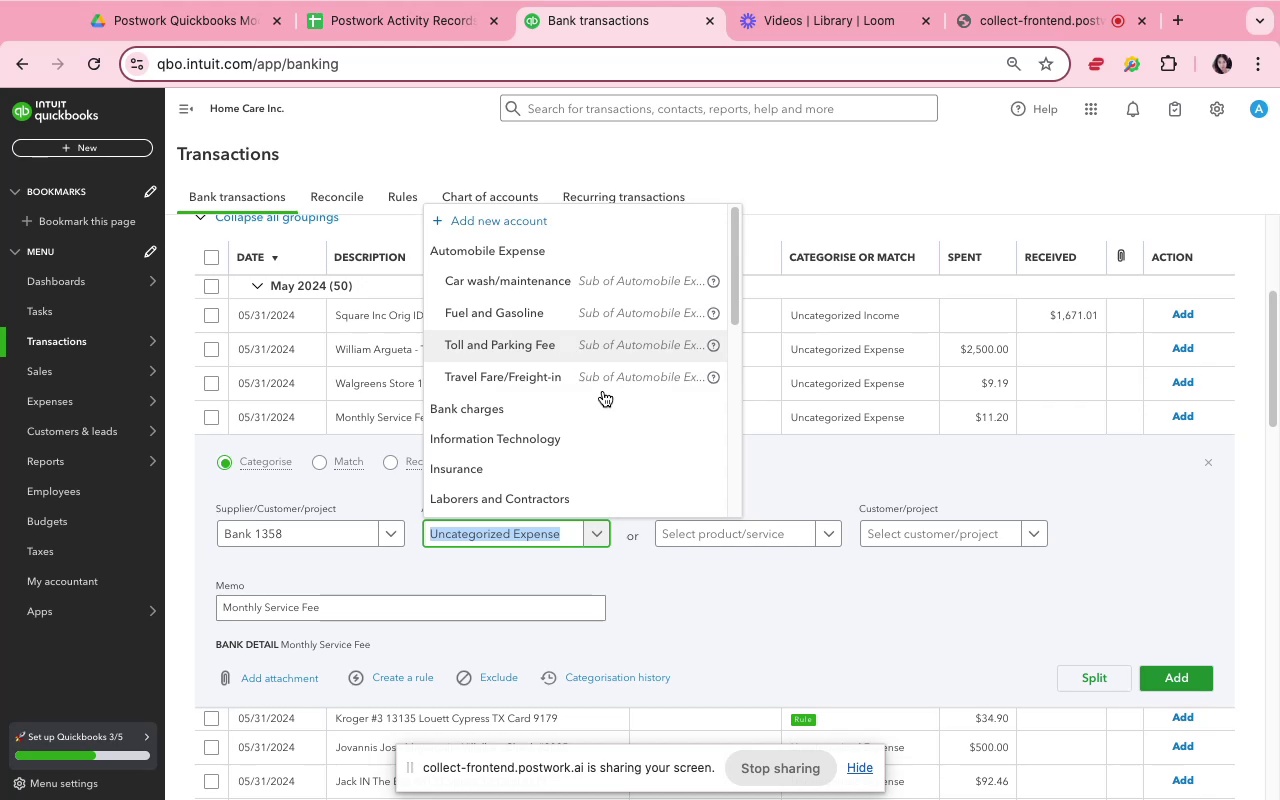 
scroll: coordinate [627, 438], scroll_direction: none, amount: 0.0
 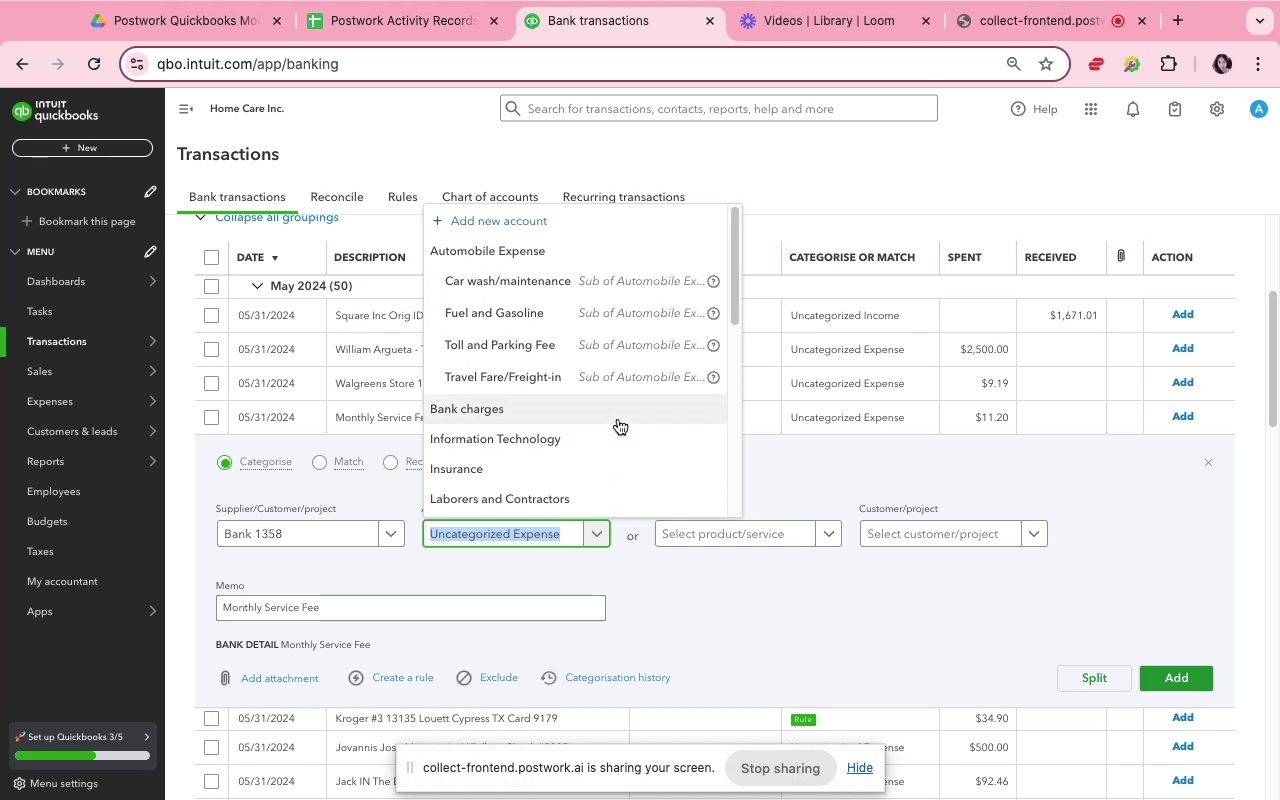 
wait(5.33)
 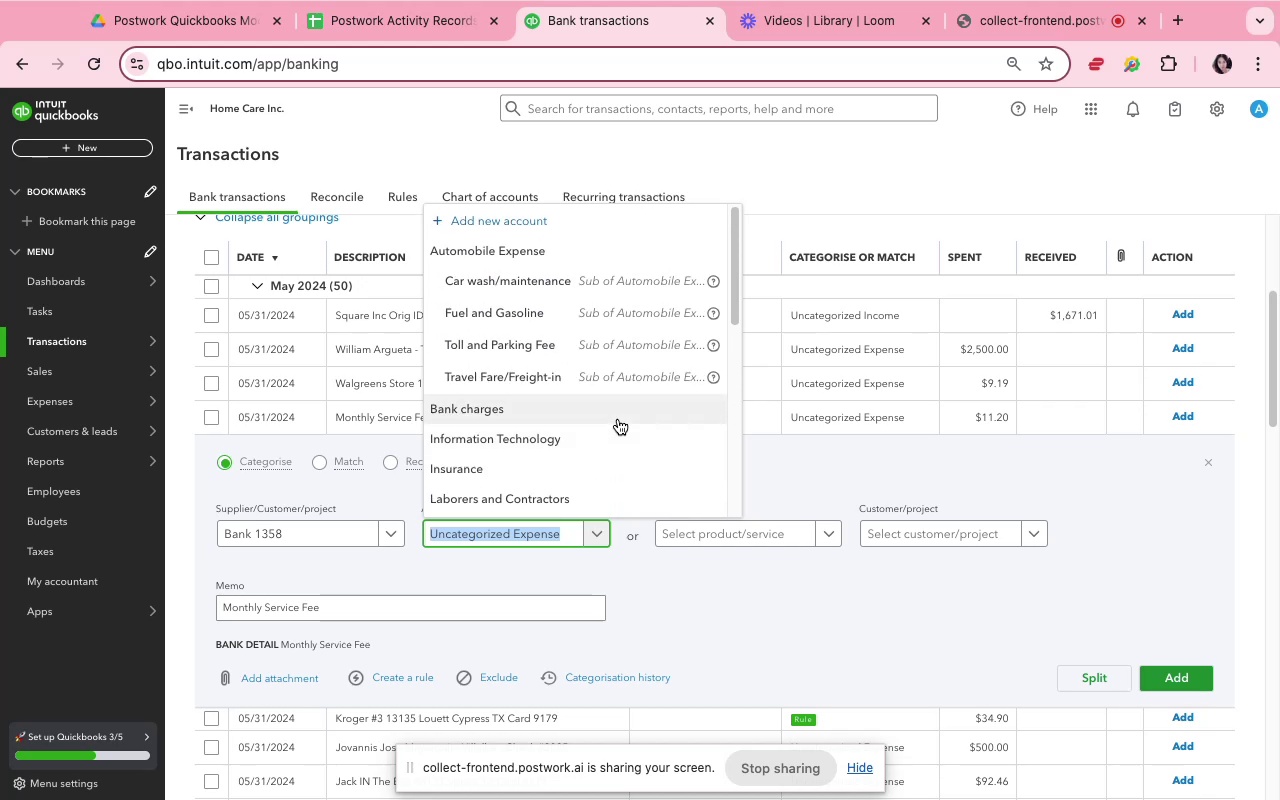 
left_click([618, 419])
 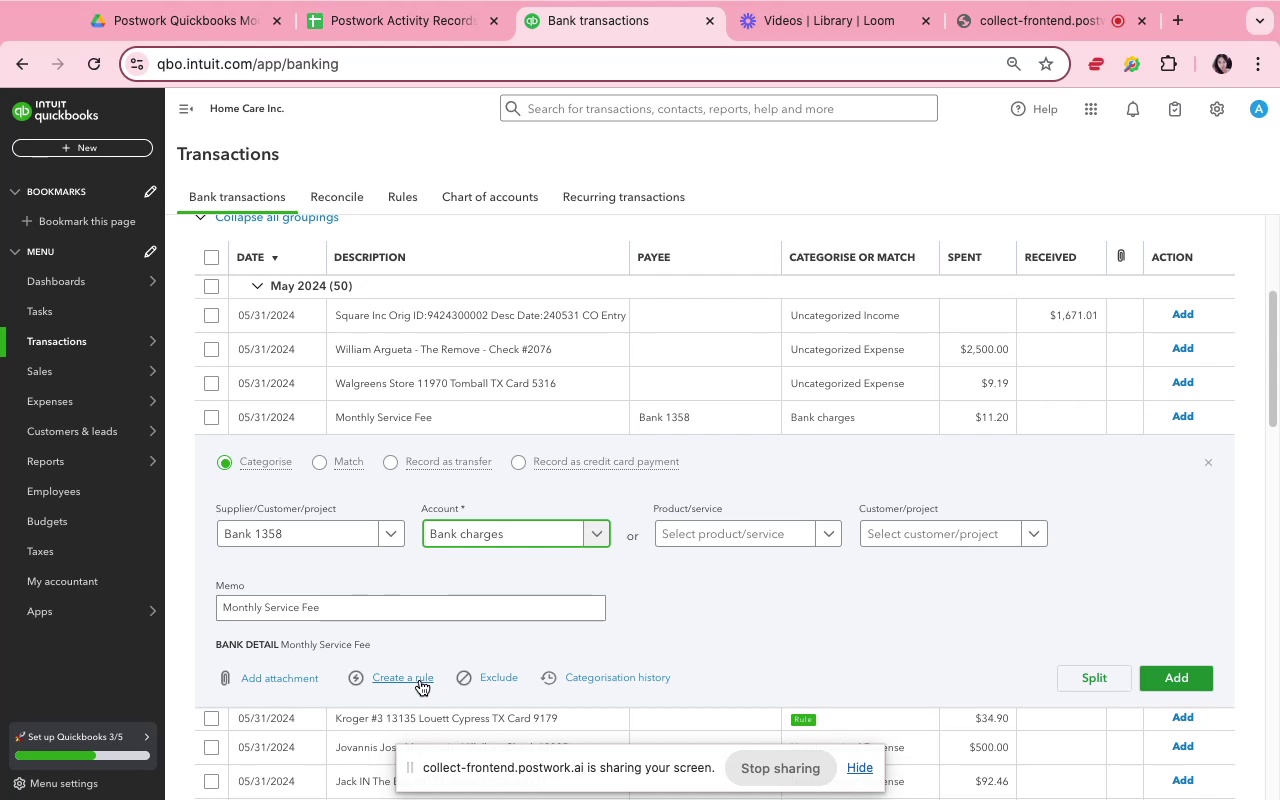 
wait(5.62)
 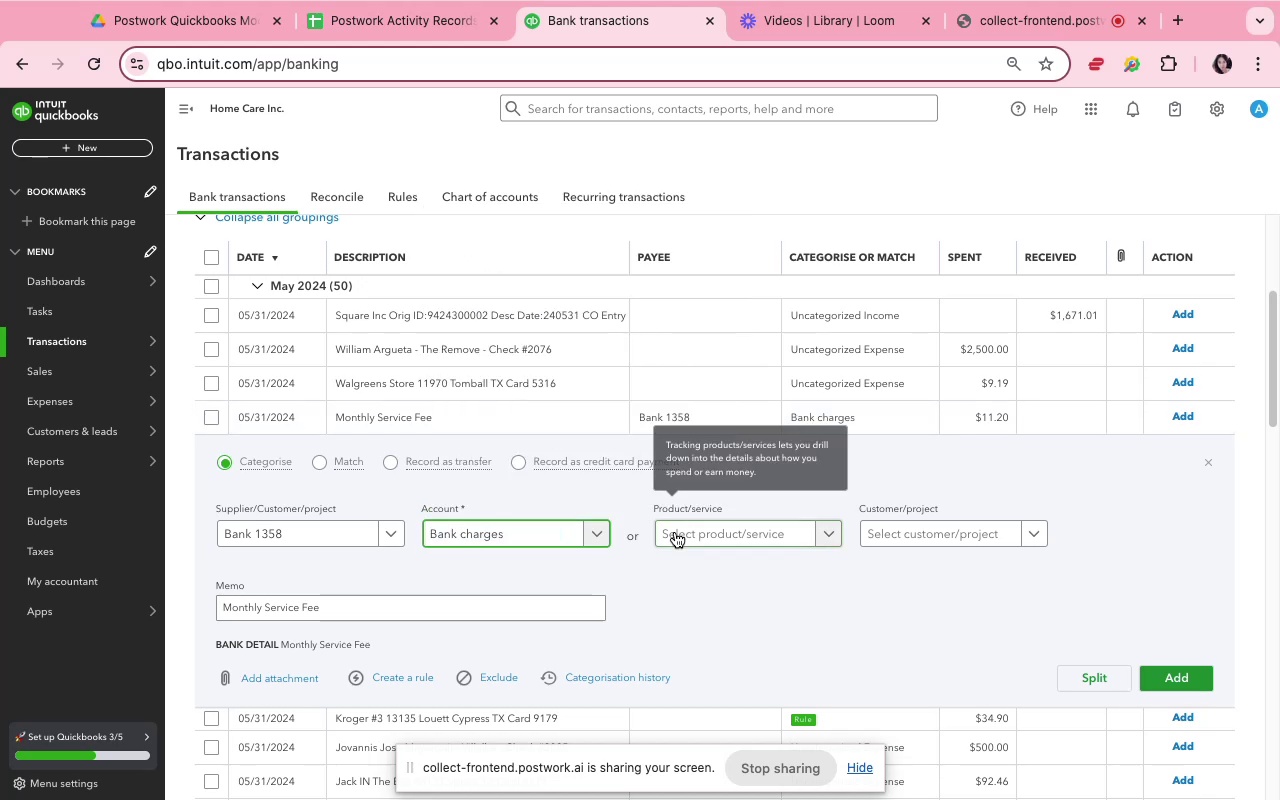 
left_click([420, 680])
 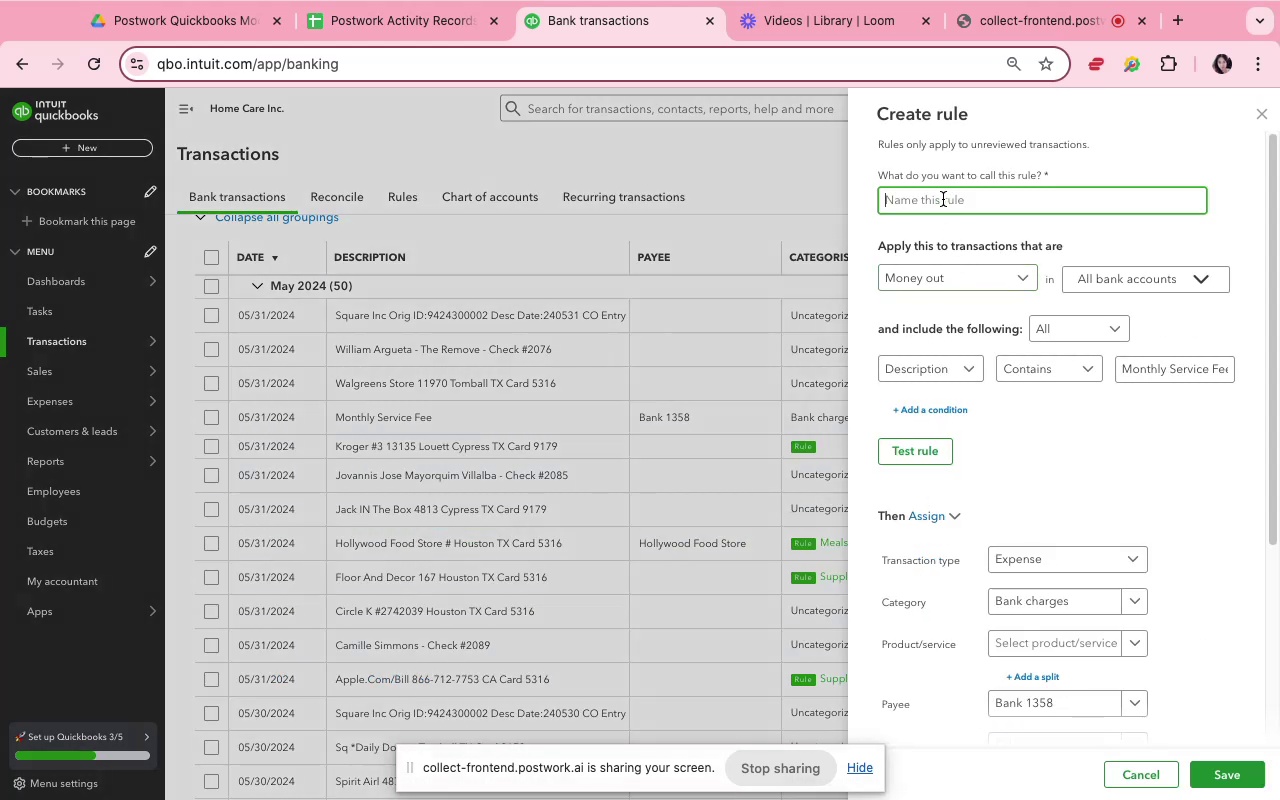 
wait(6.43)
 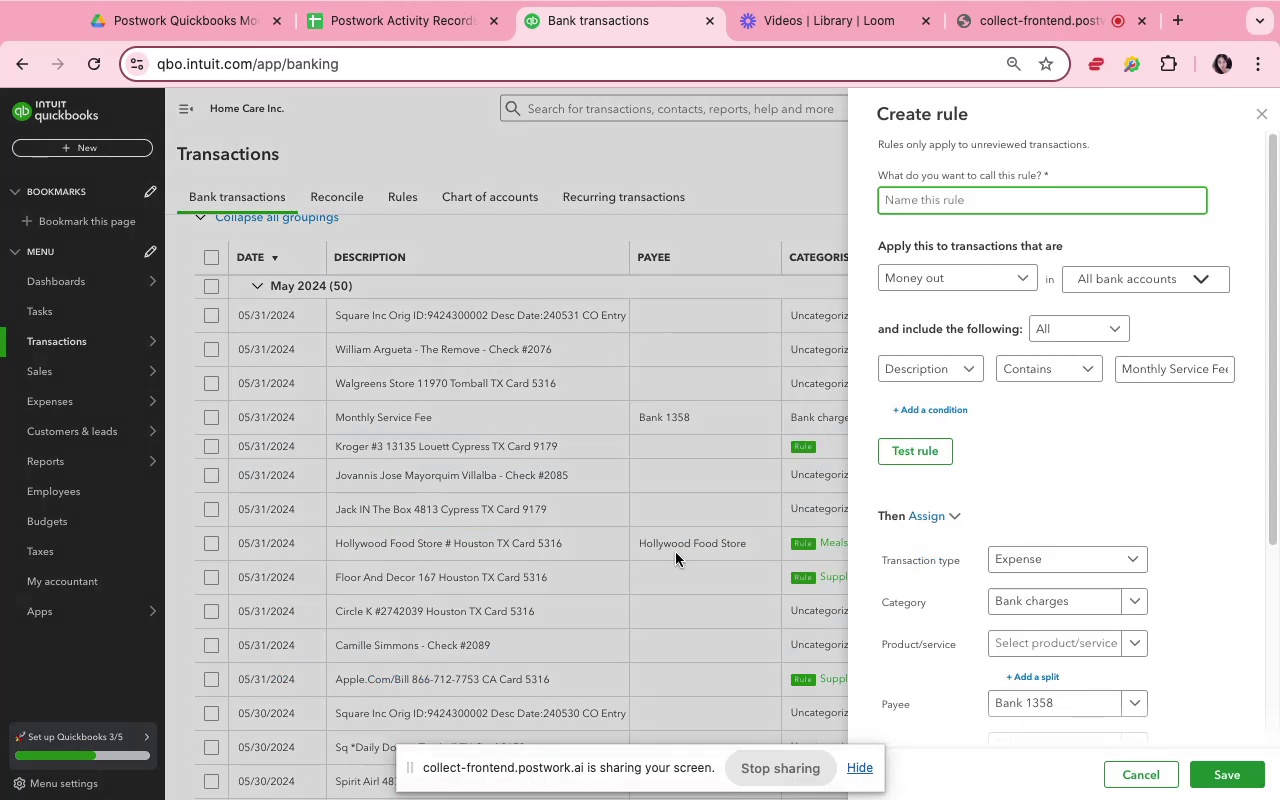 
type(fee)
 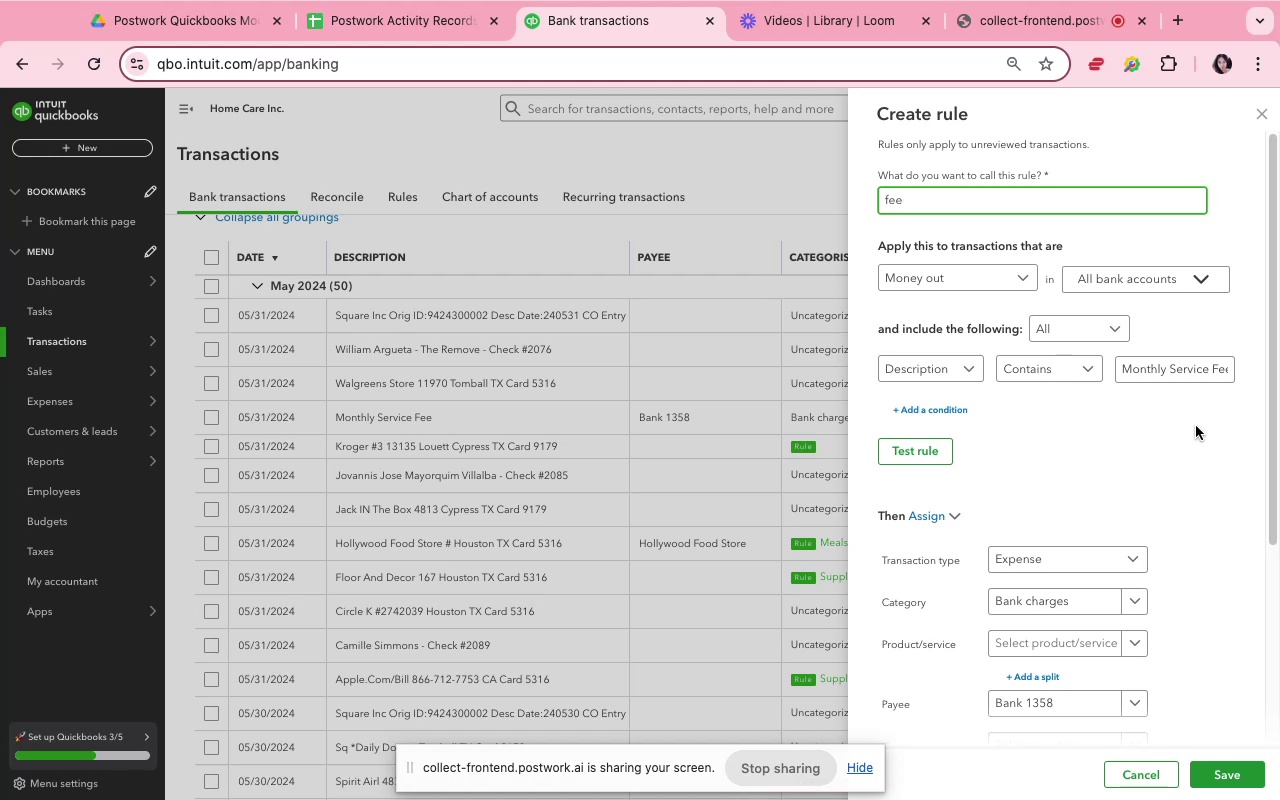 
left_click([1200, 367])
 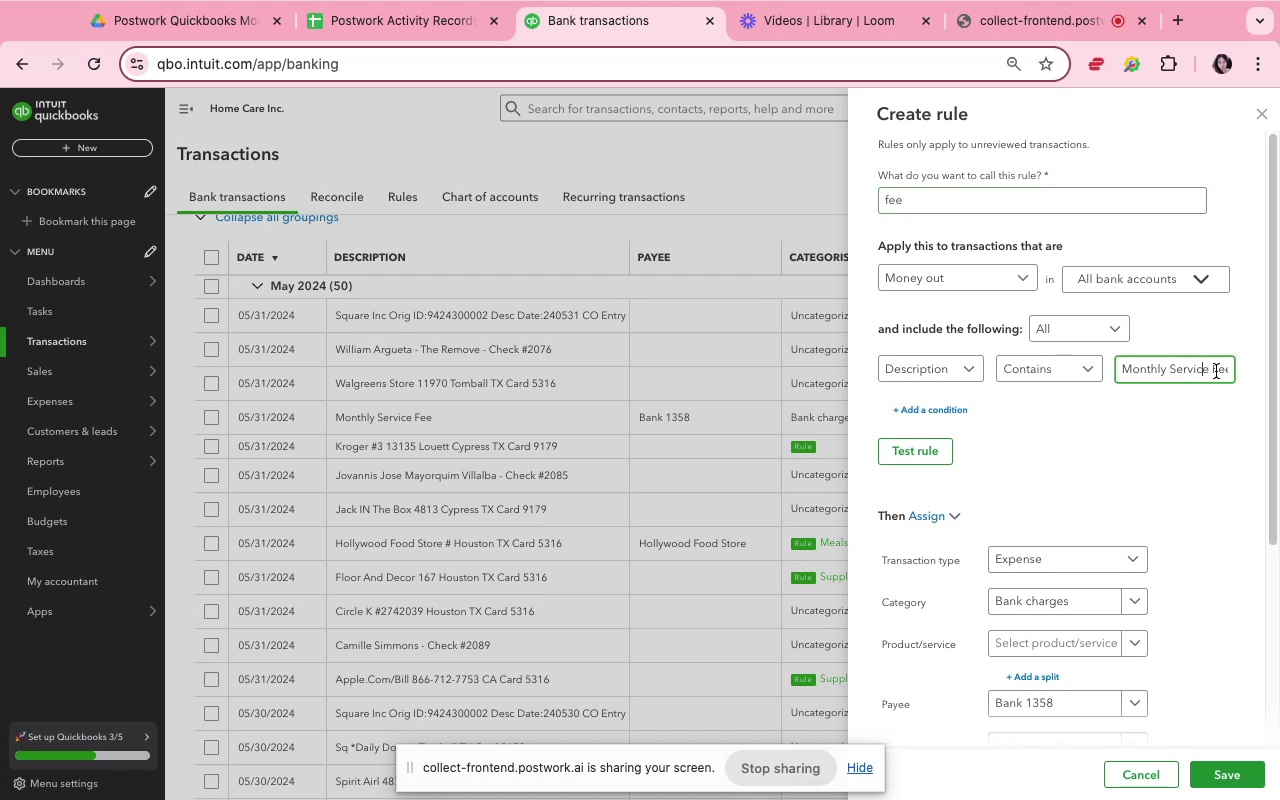 
key(ArrowRight)
 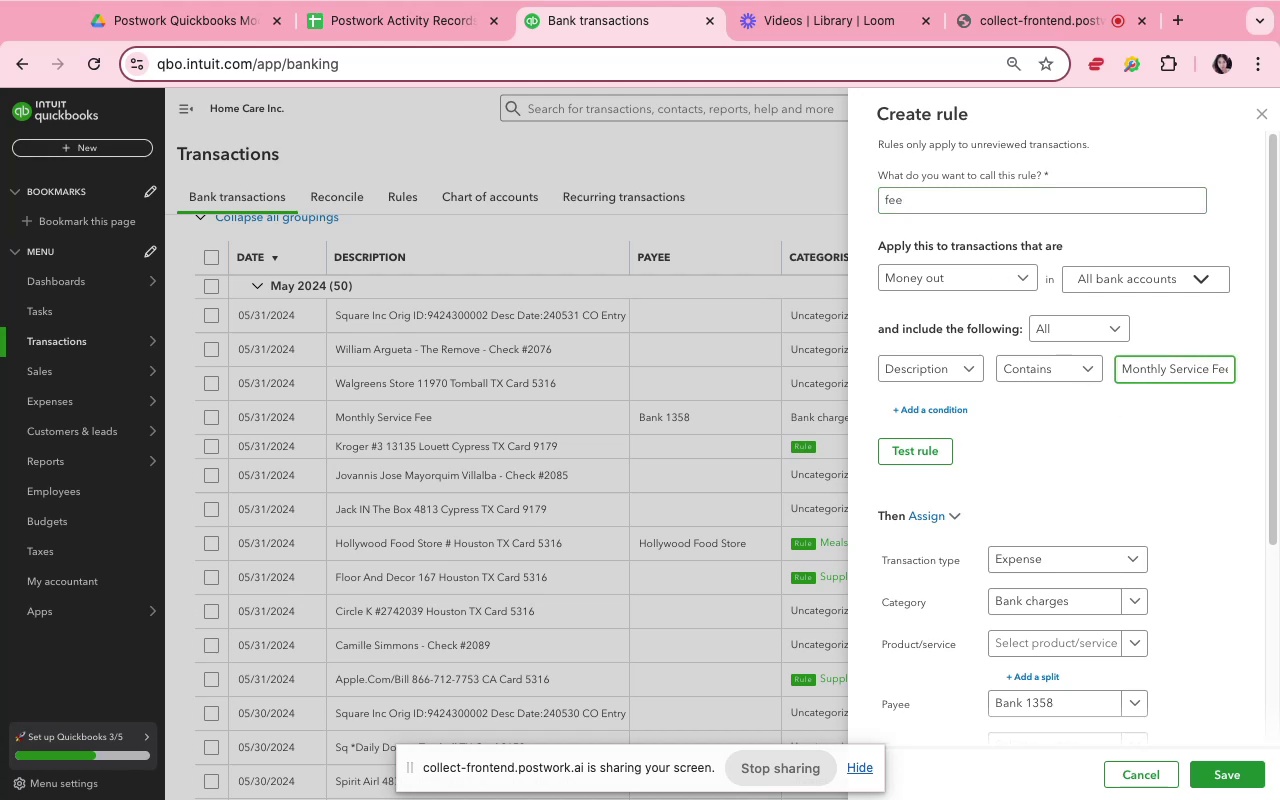 
key(ArrowRight)
 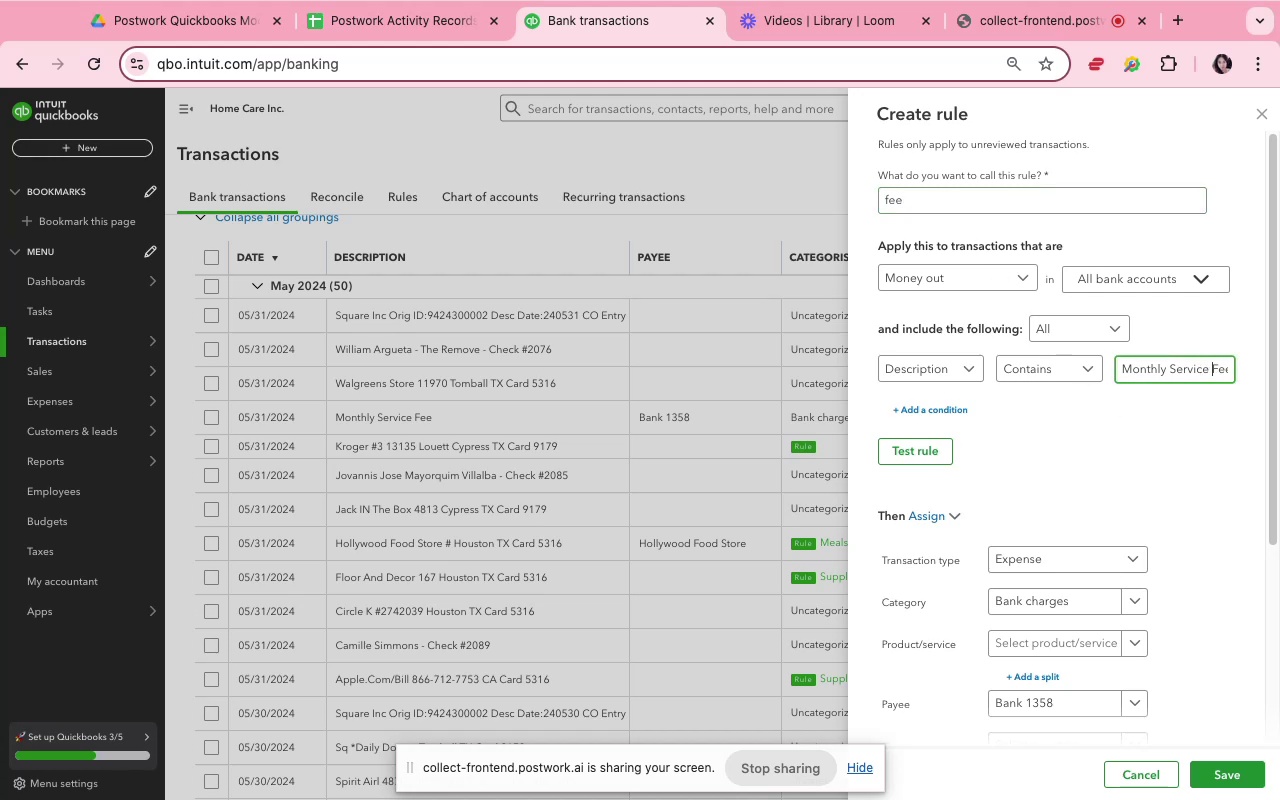 
key(ArrowRight)
 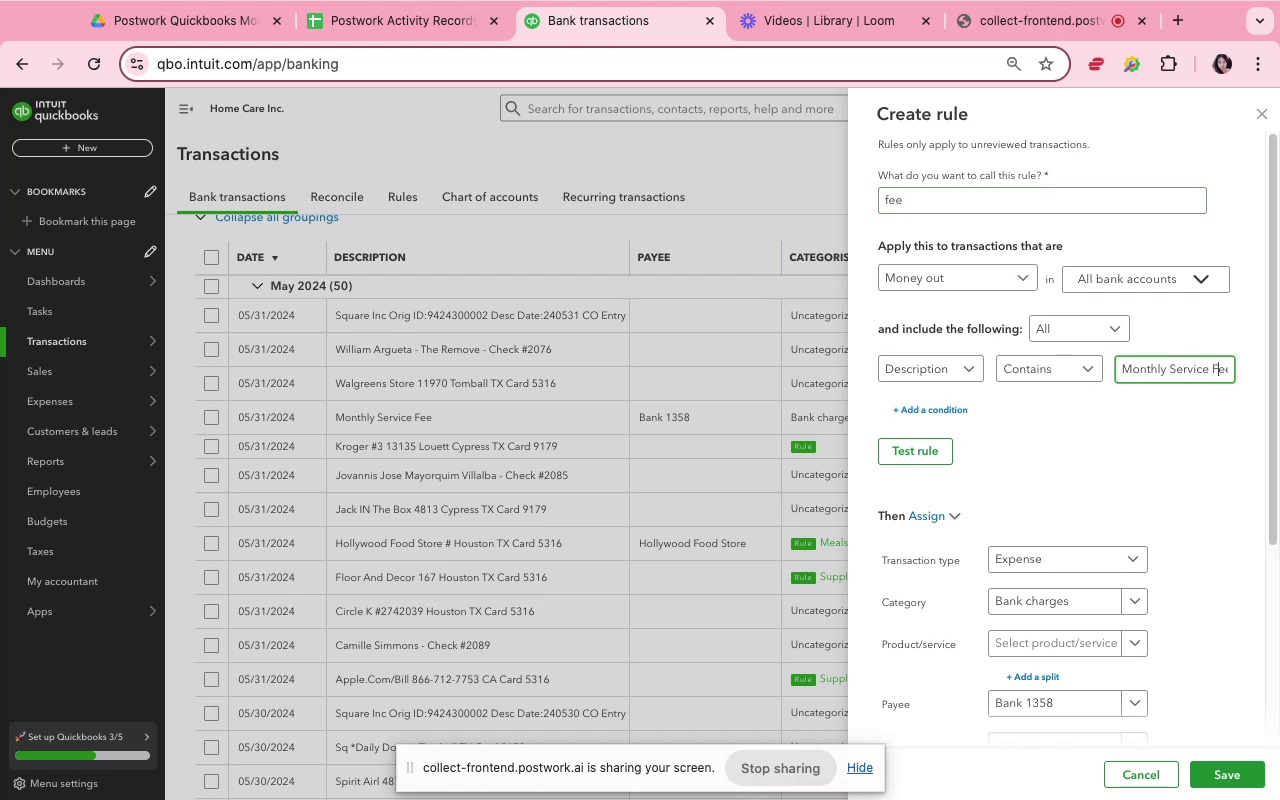 
key(ArrowRight)
 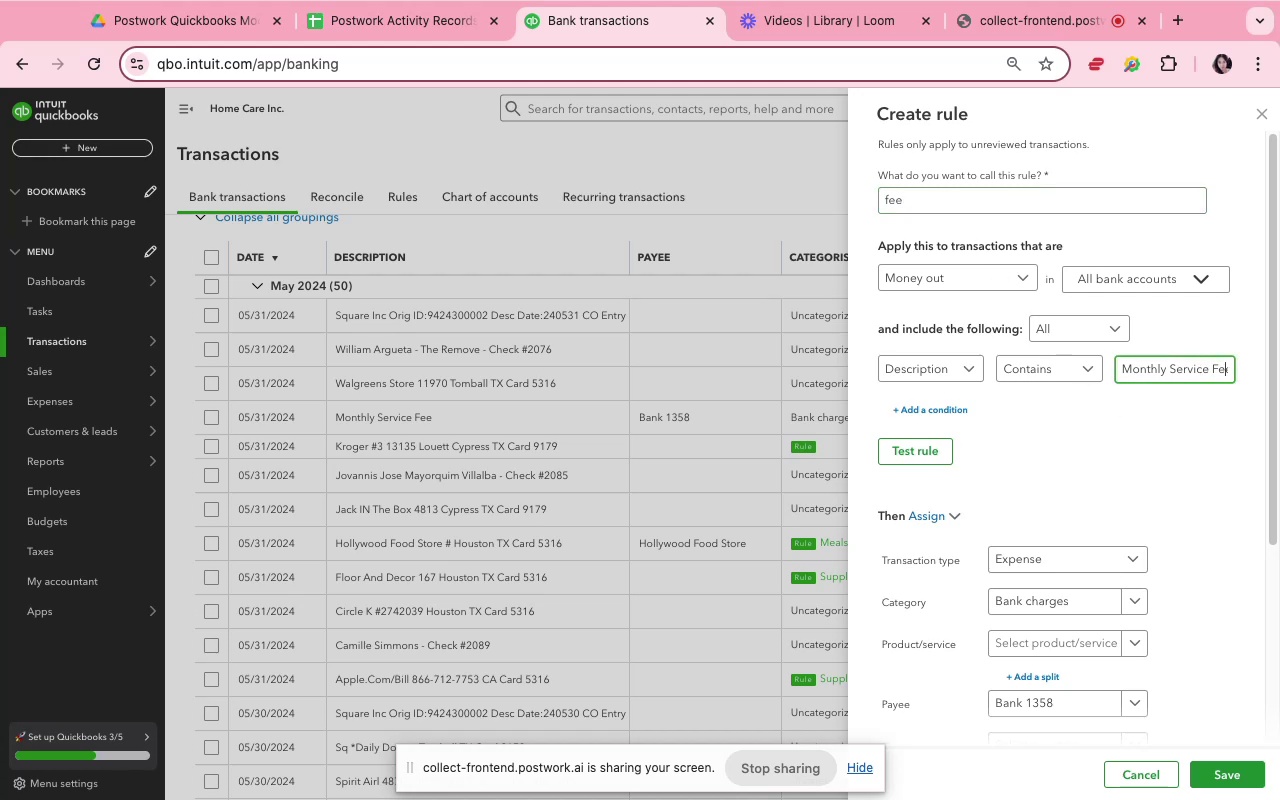 
key(ArrowRight)
 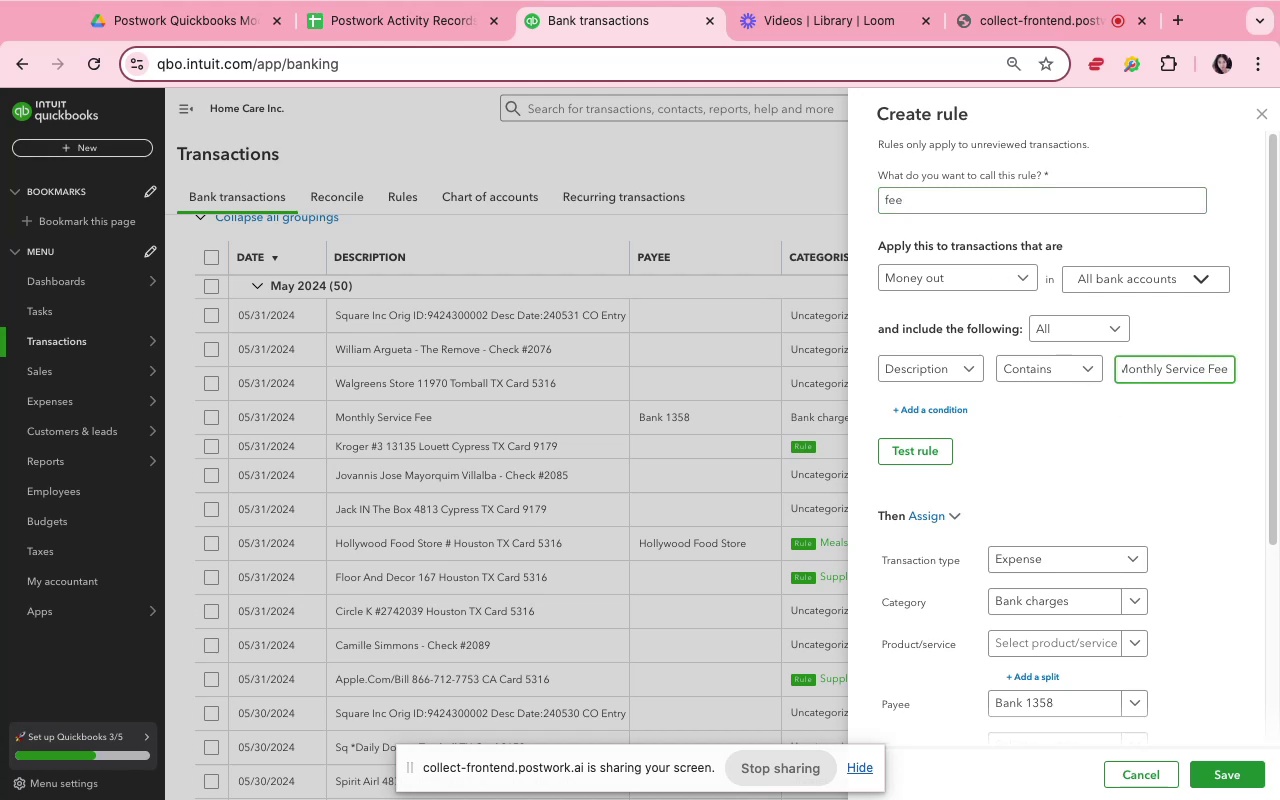 
key(Meta+Shift+ArrowRight)
 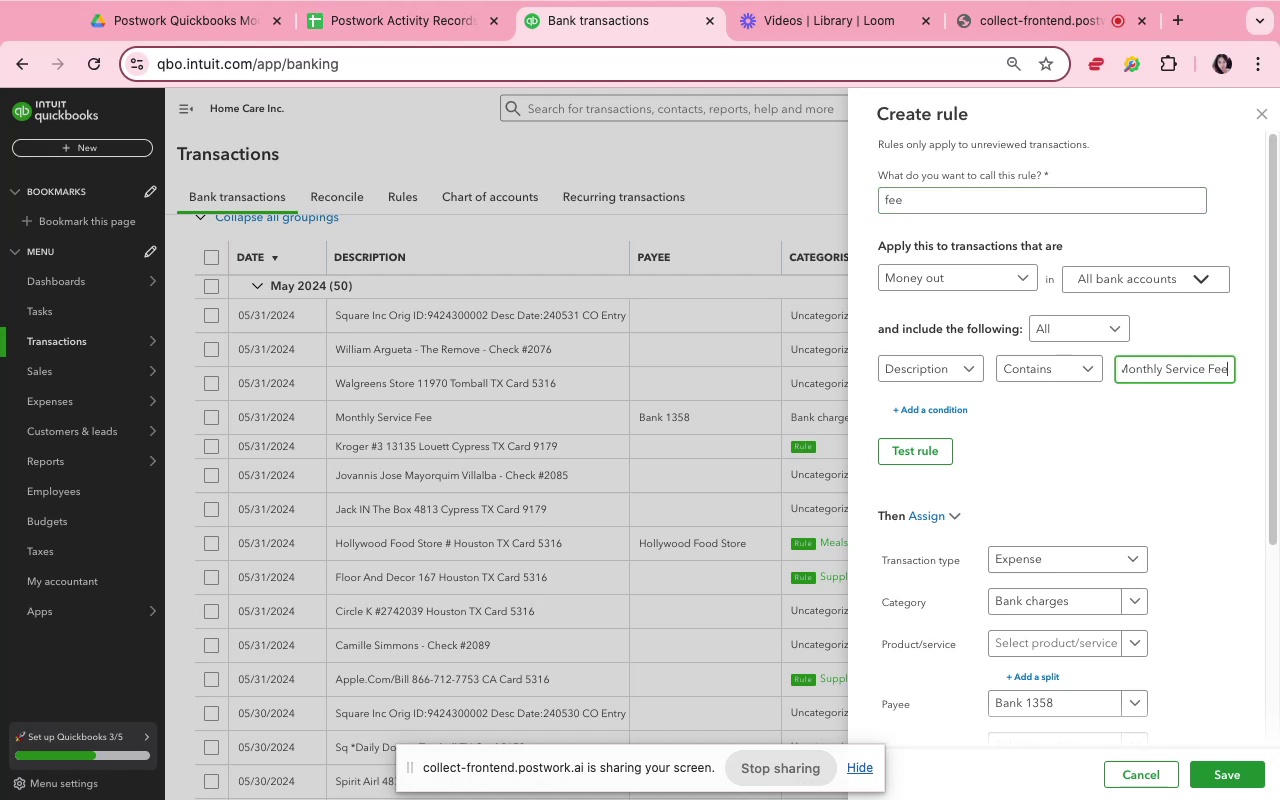 
hold_key(key=CommandLeft, duration=0.41)
 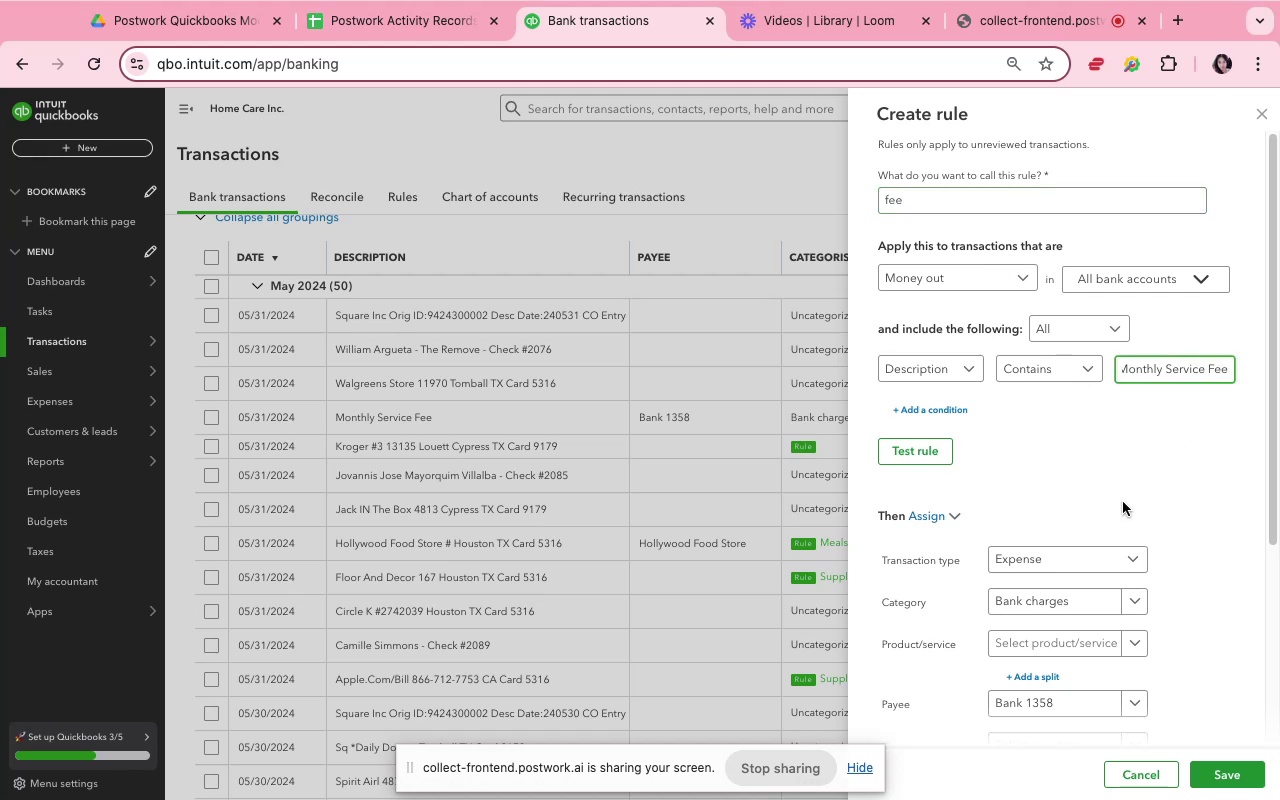 
scroll: coordinate [1191, 585], scroll_direction: down, amount: 19.0
 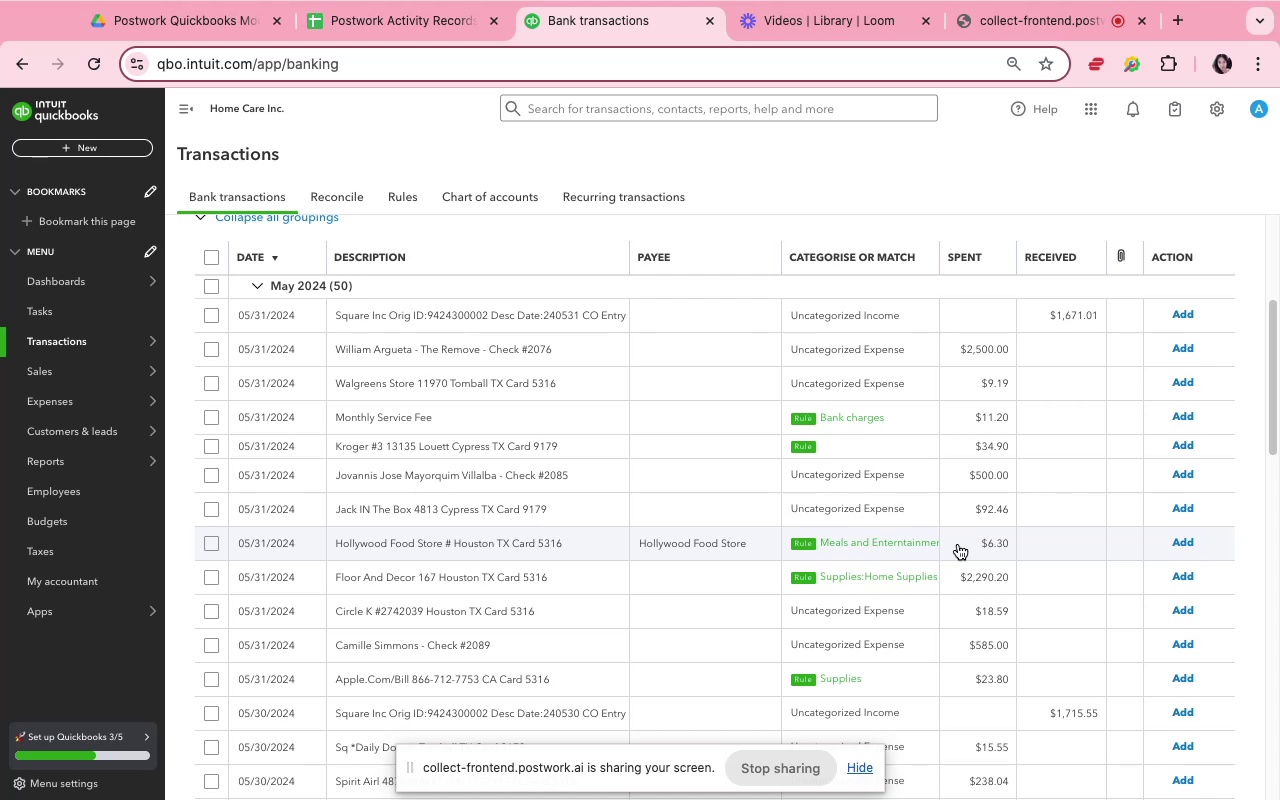 
wait(69.67)
 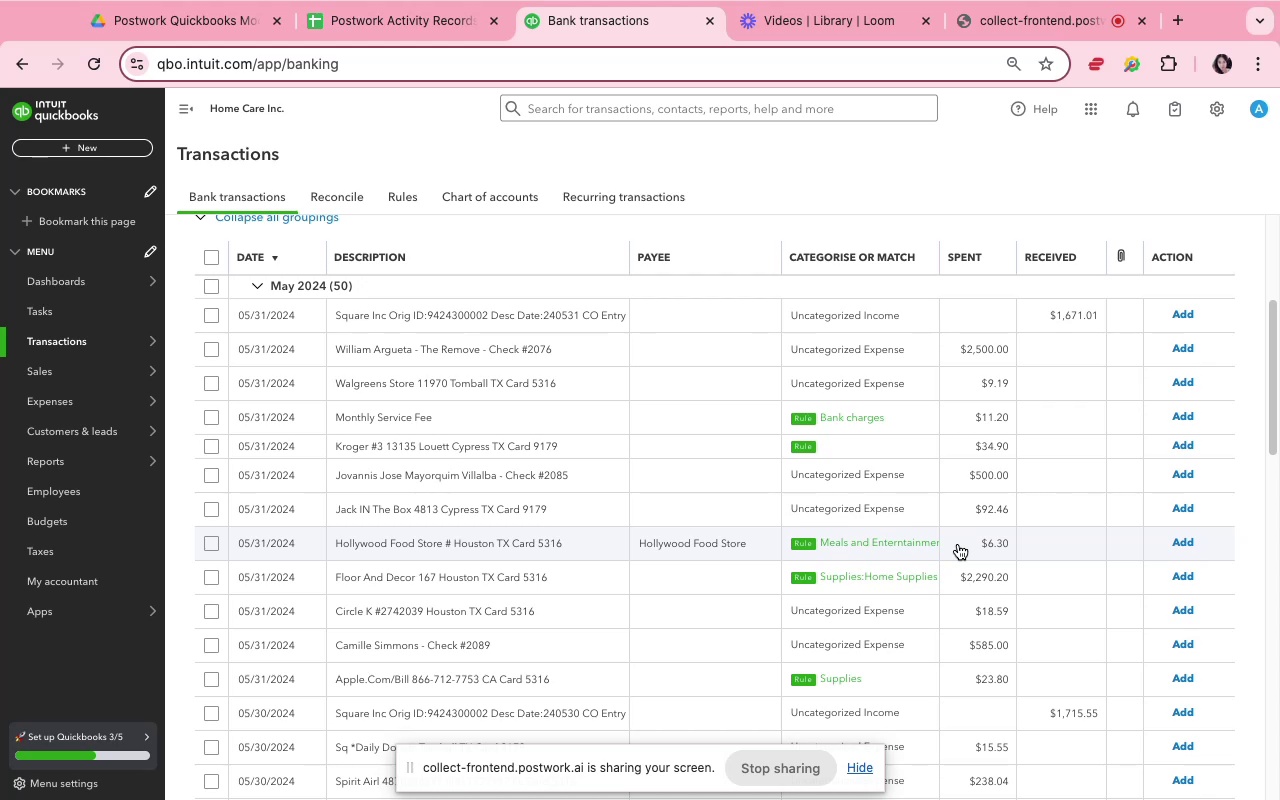 
scroll: coordinate [612, 620], scroll_direction: down, amount: 6.0
 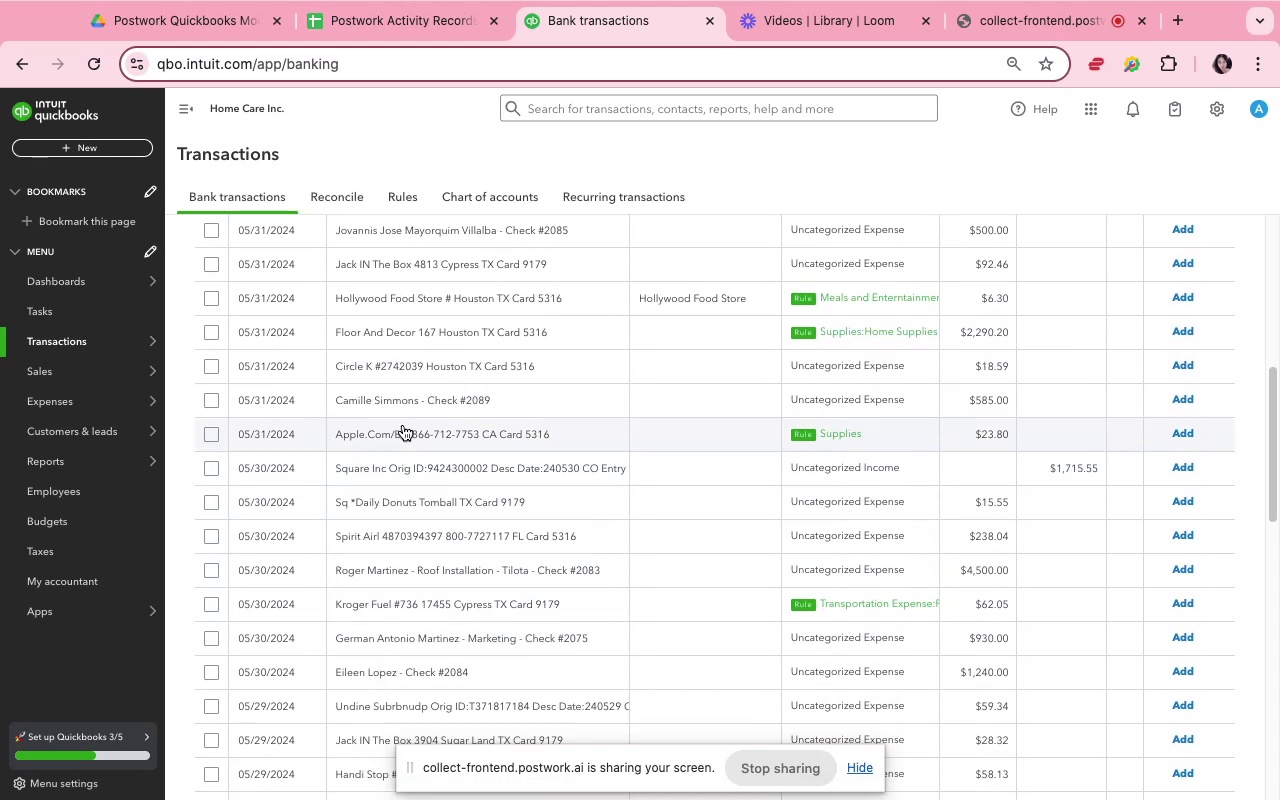 
left_click([402, 407])
 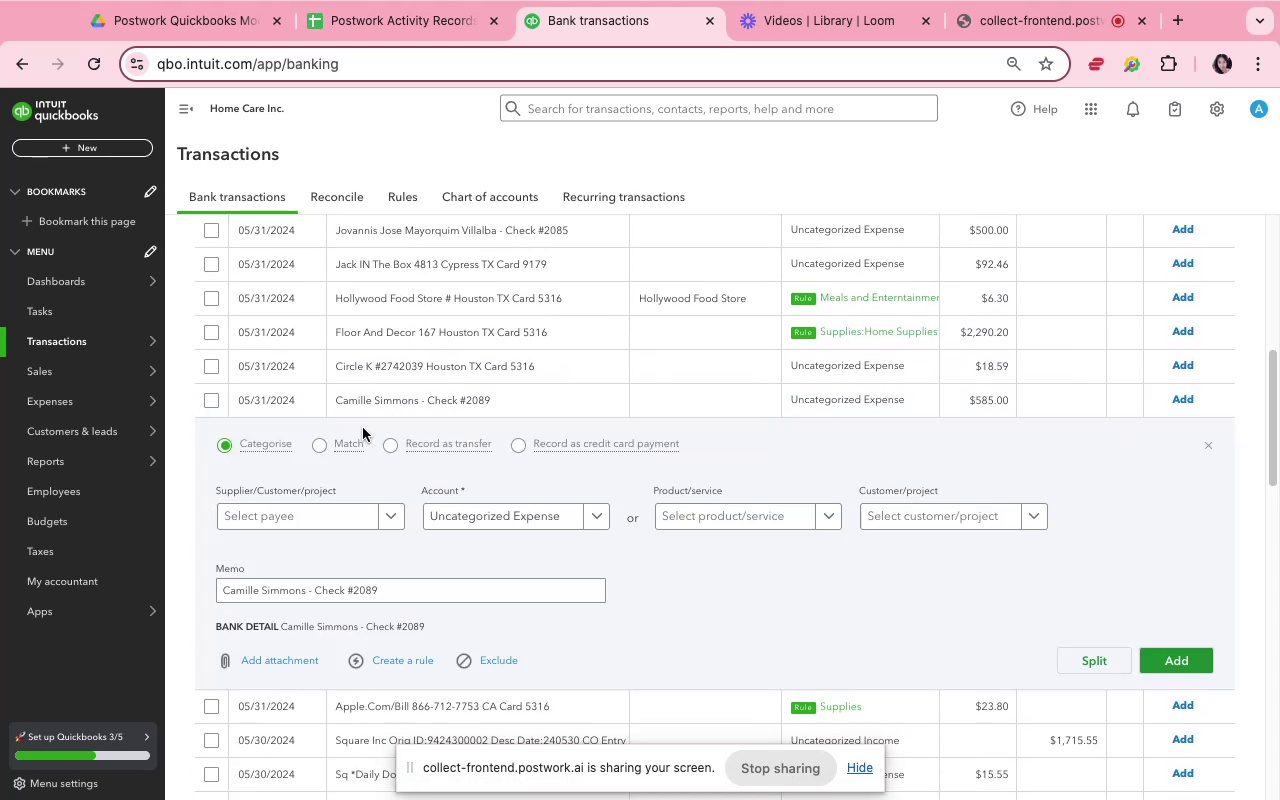 
mouse_move([274, 487])
 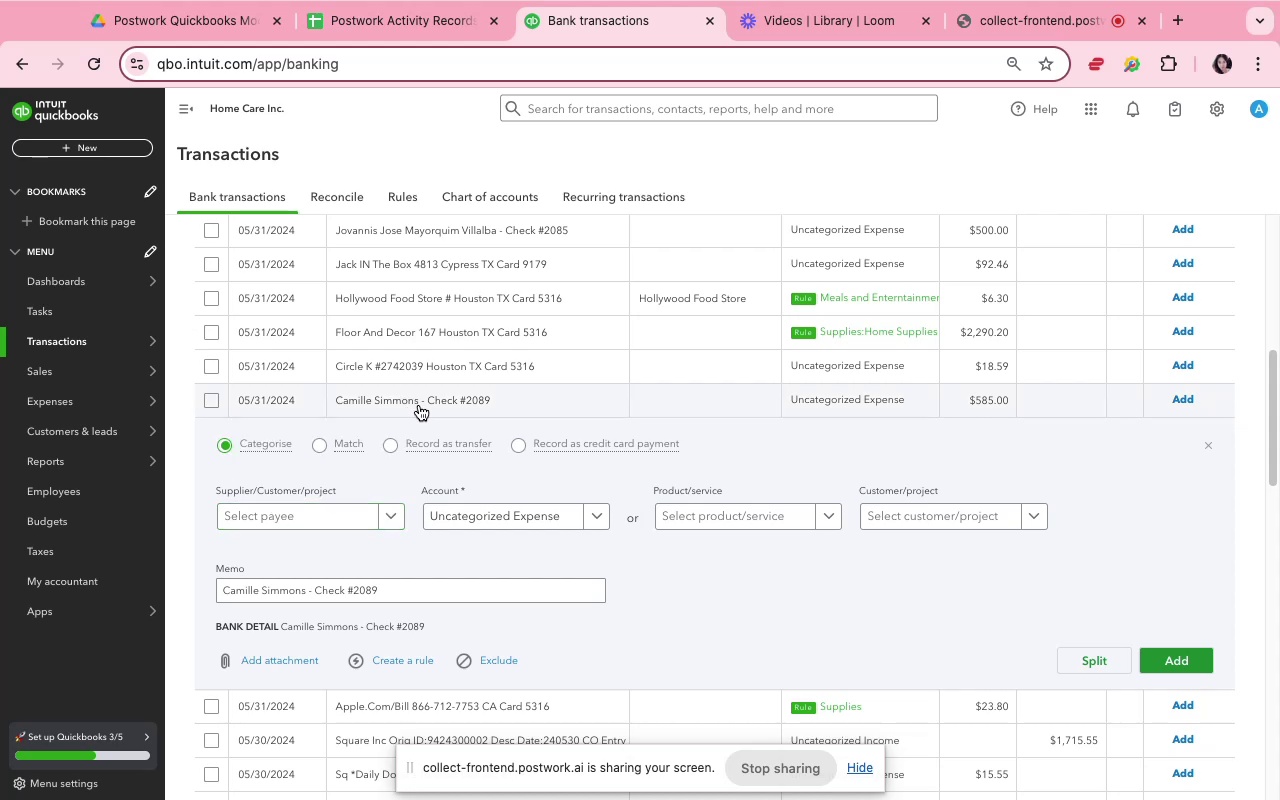 
left_click_drag(start_coordinate=[419, 405], to_coordinate=[337, 406])
 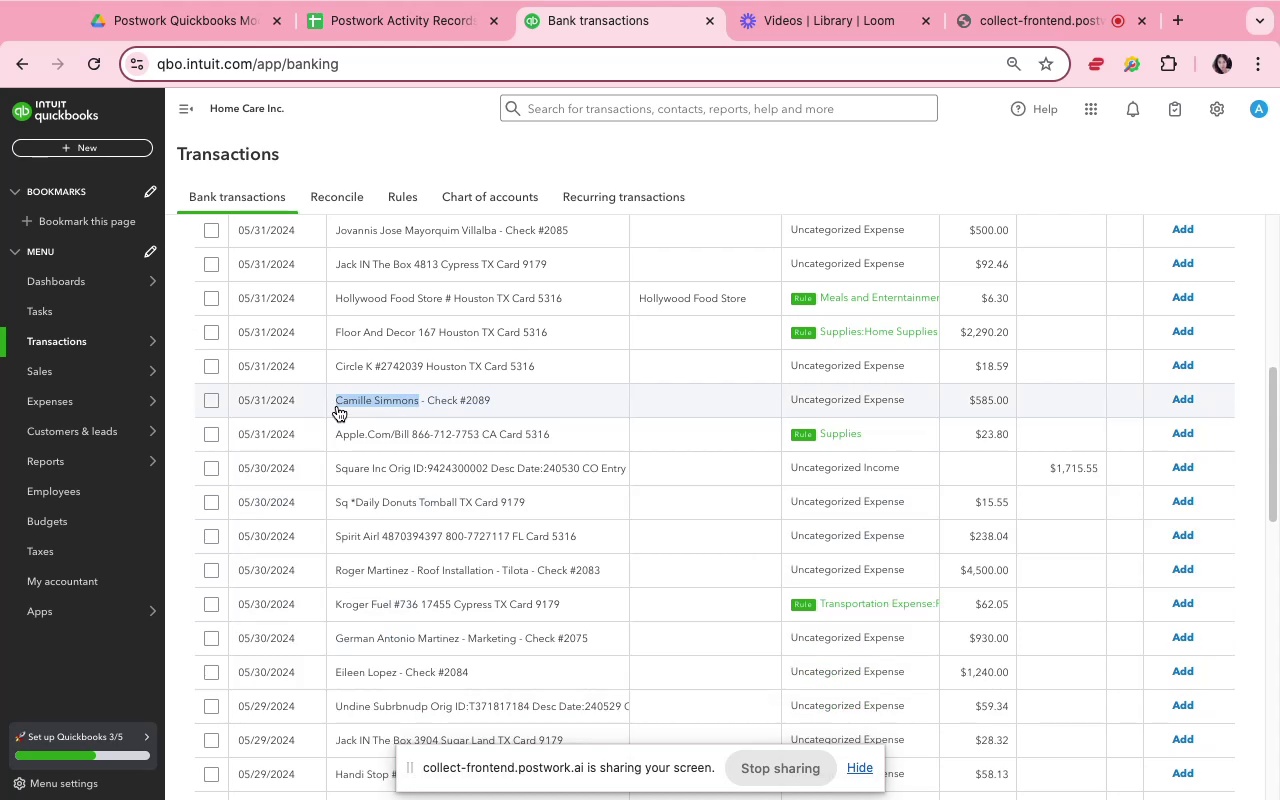 
key(Meta+CommandLeft)
 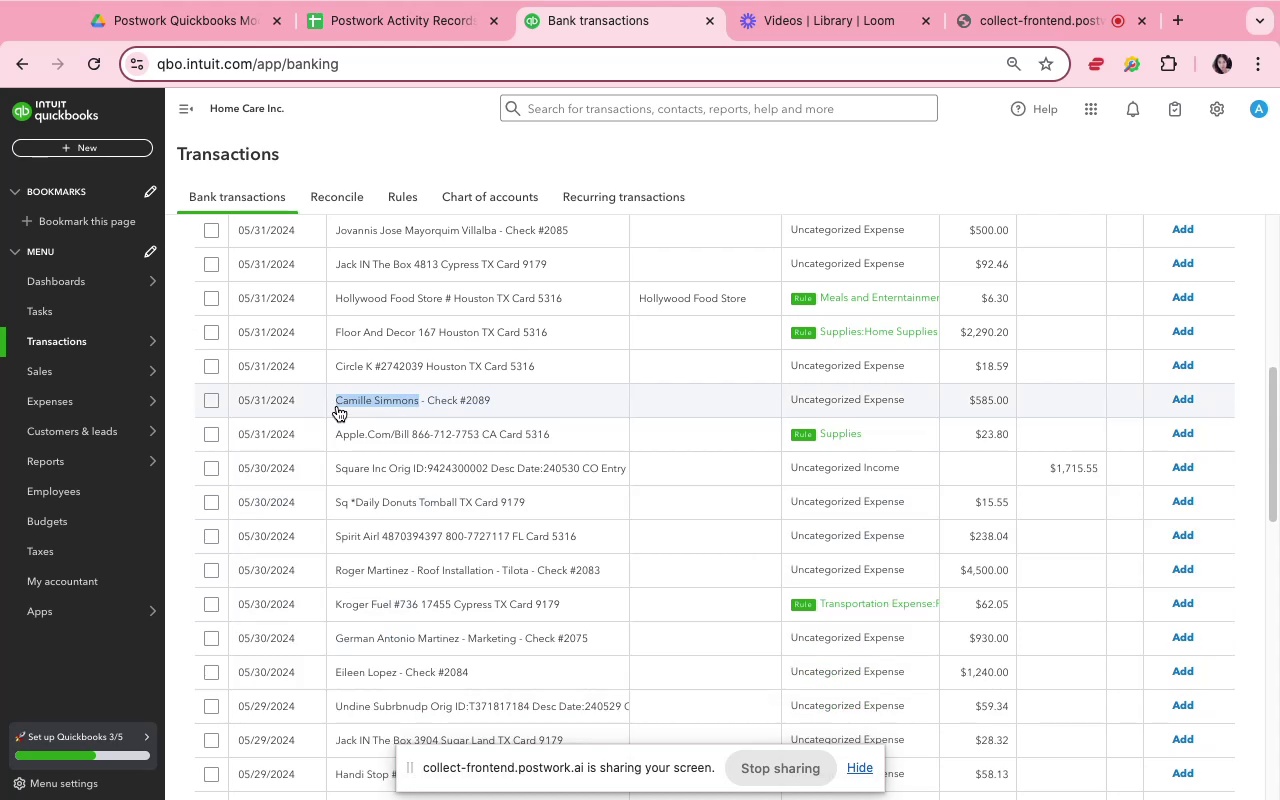 
key(Meta+C)
 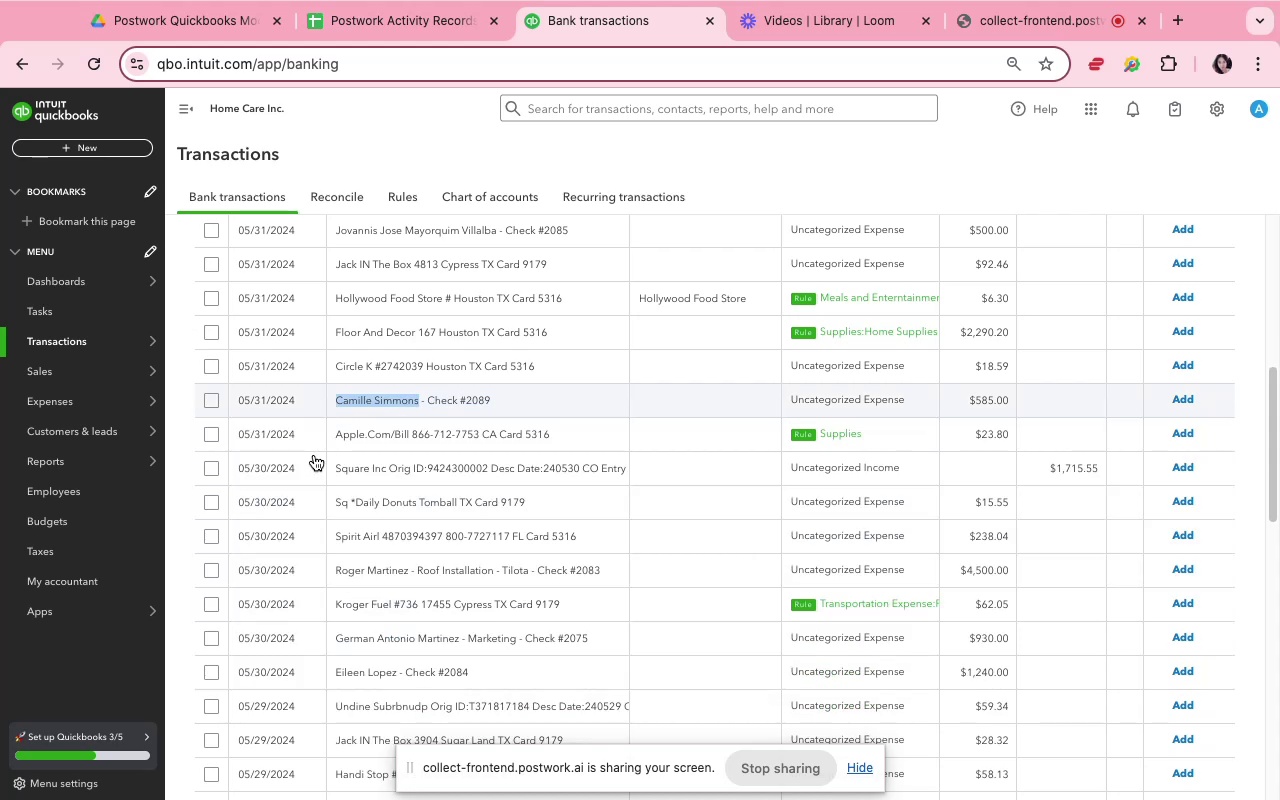 
left_click([282, 517])
 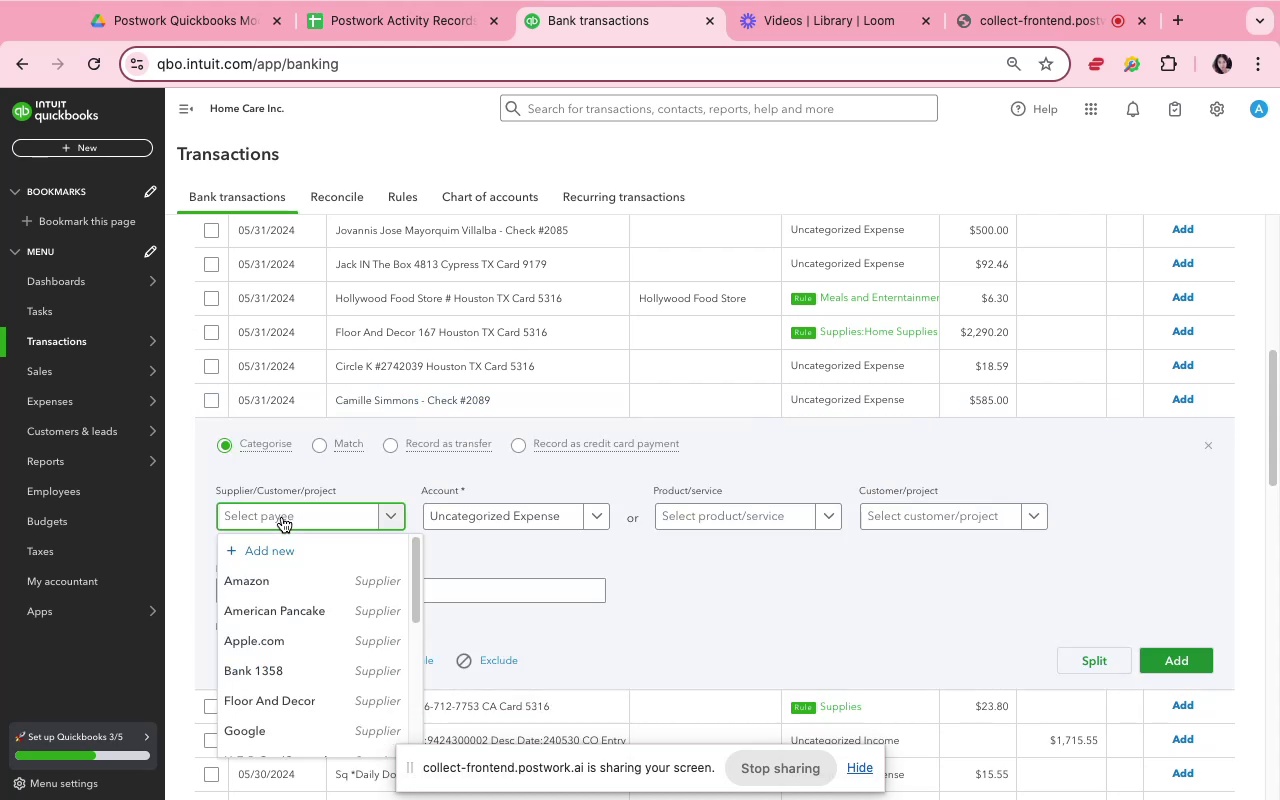 
key(Meta+CommandLeft)
 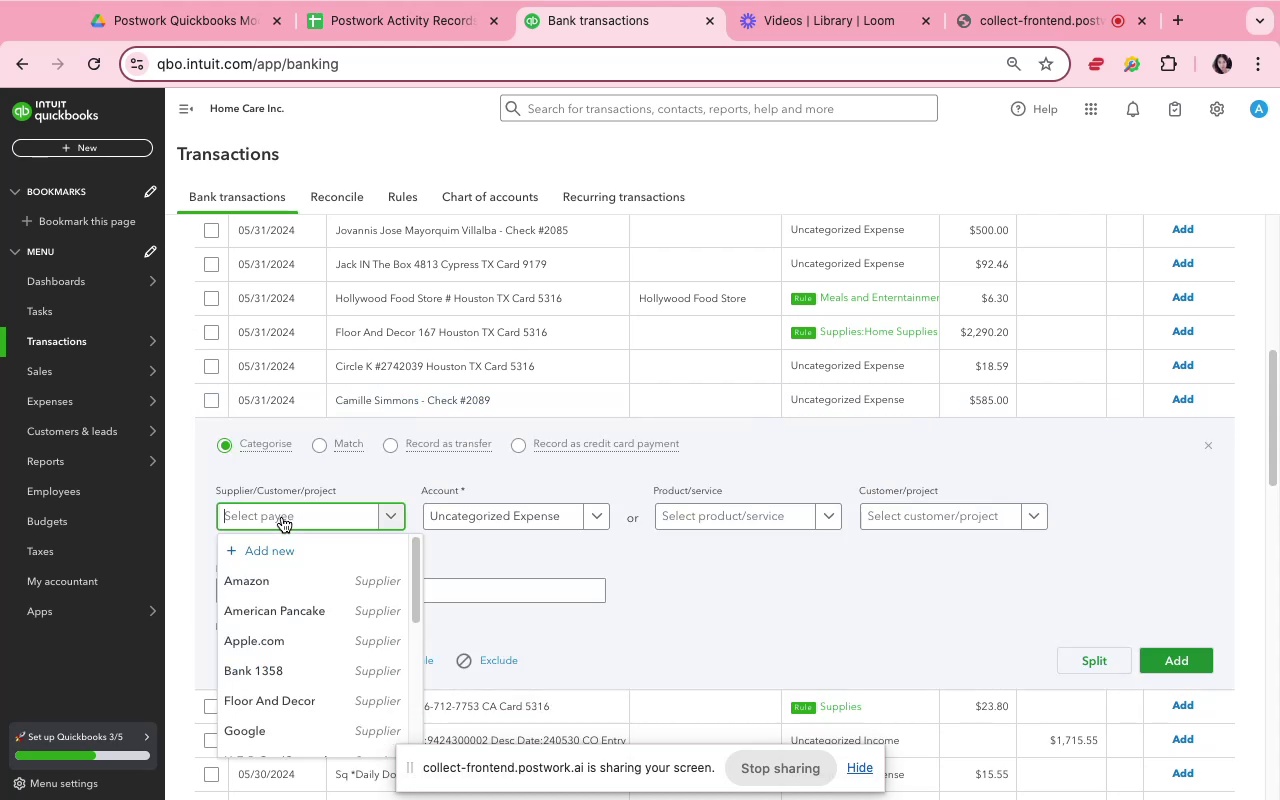 
key(Meta+V)
 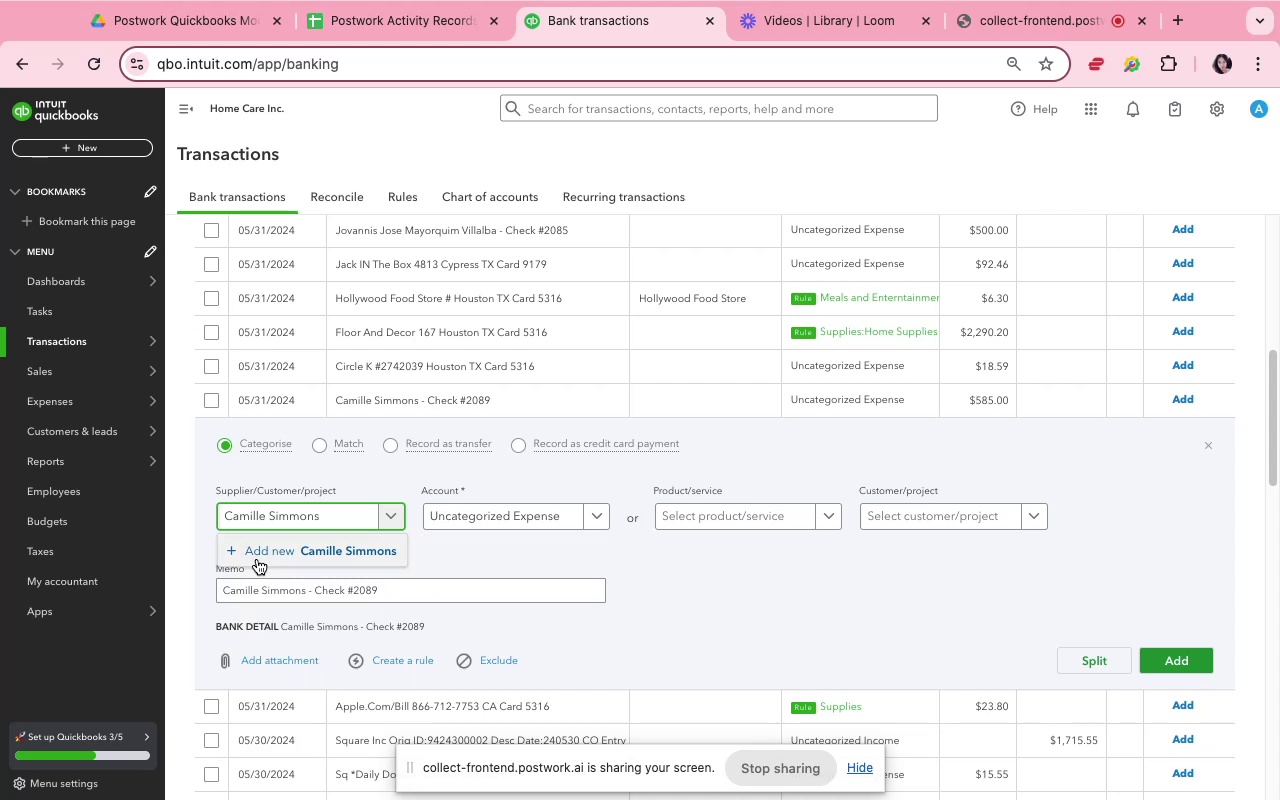 
left_click([252, 562])
 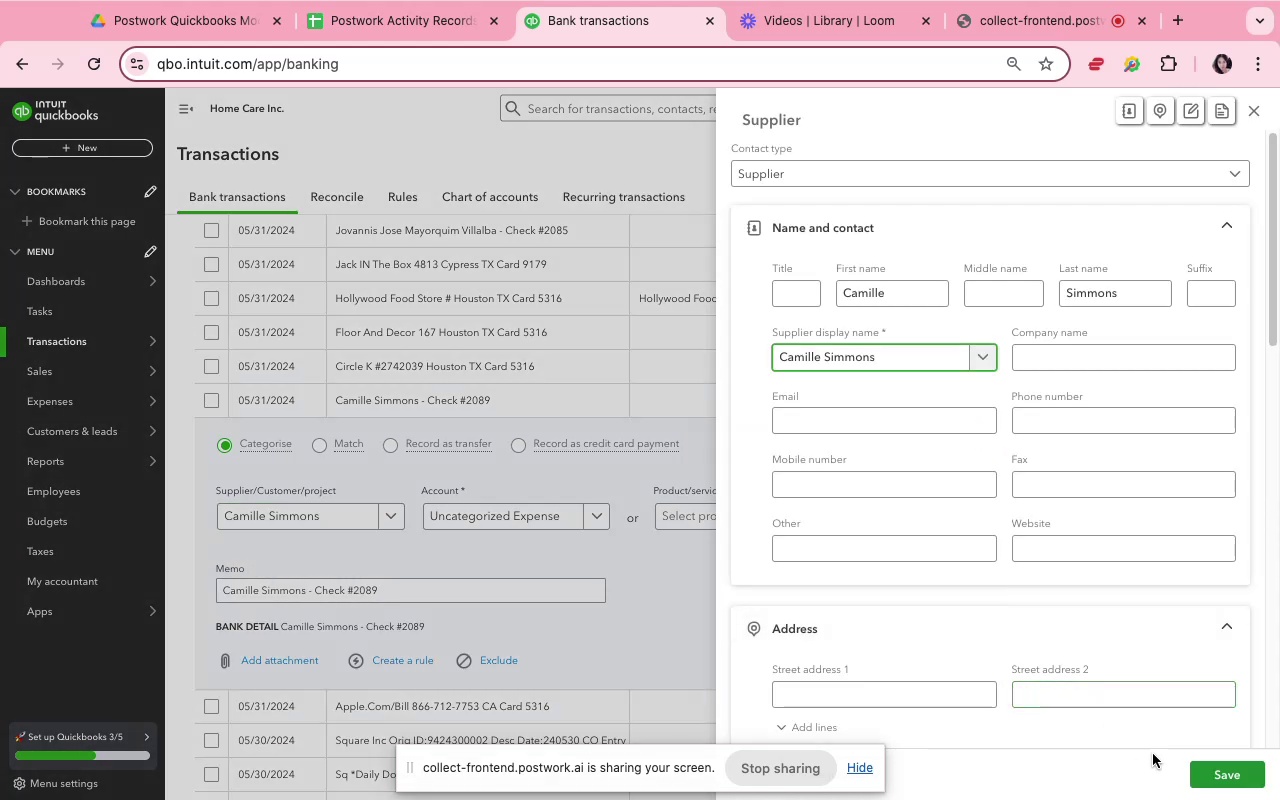 
wait(8.33)
 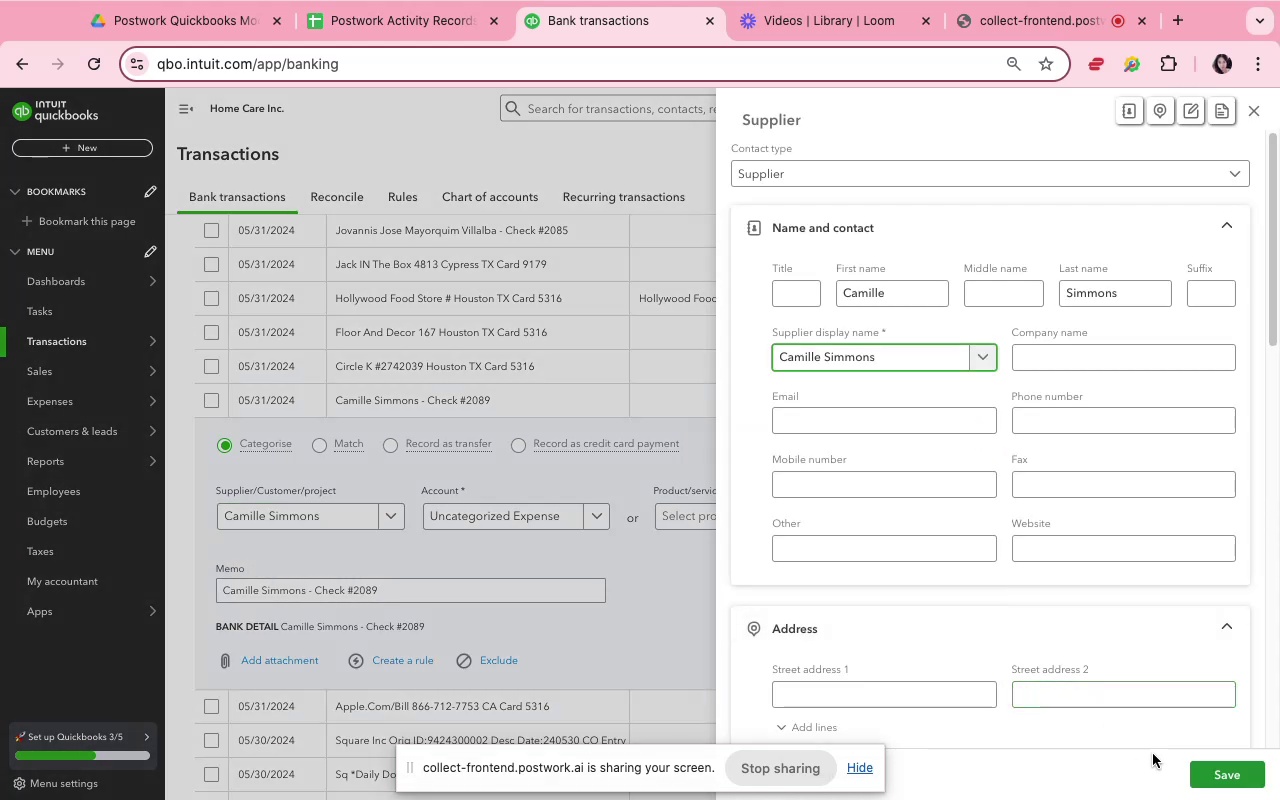 
left_click([282, 509])
 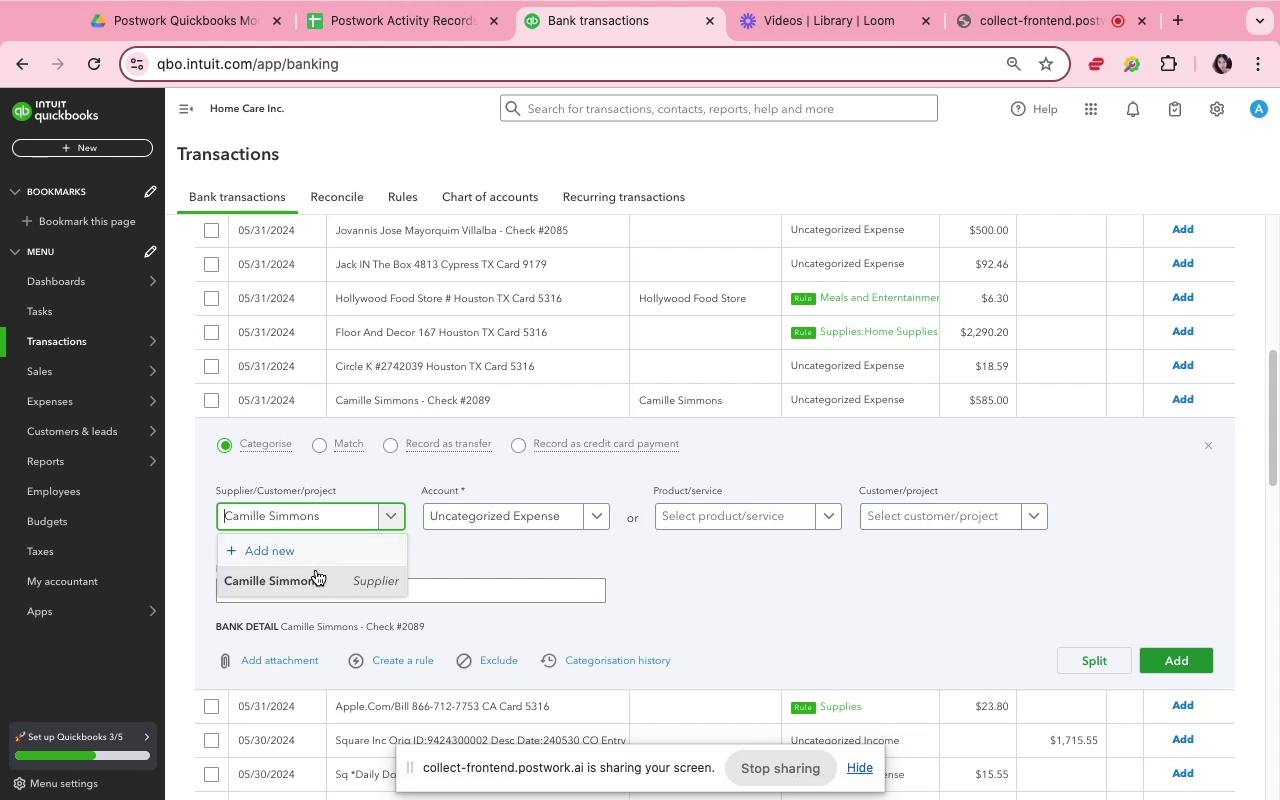 
left_click([325, 577])
 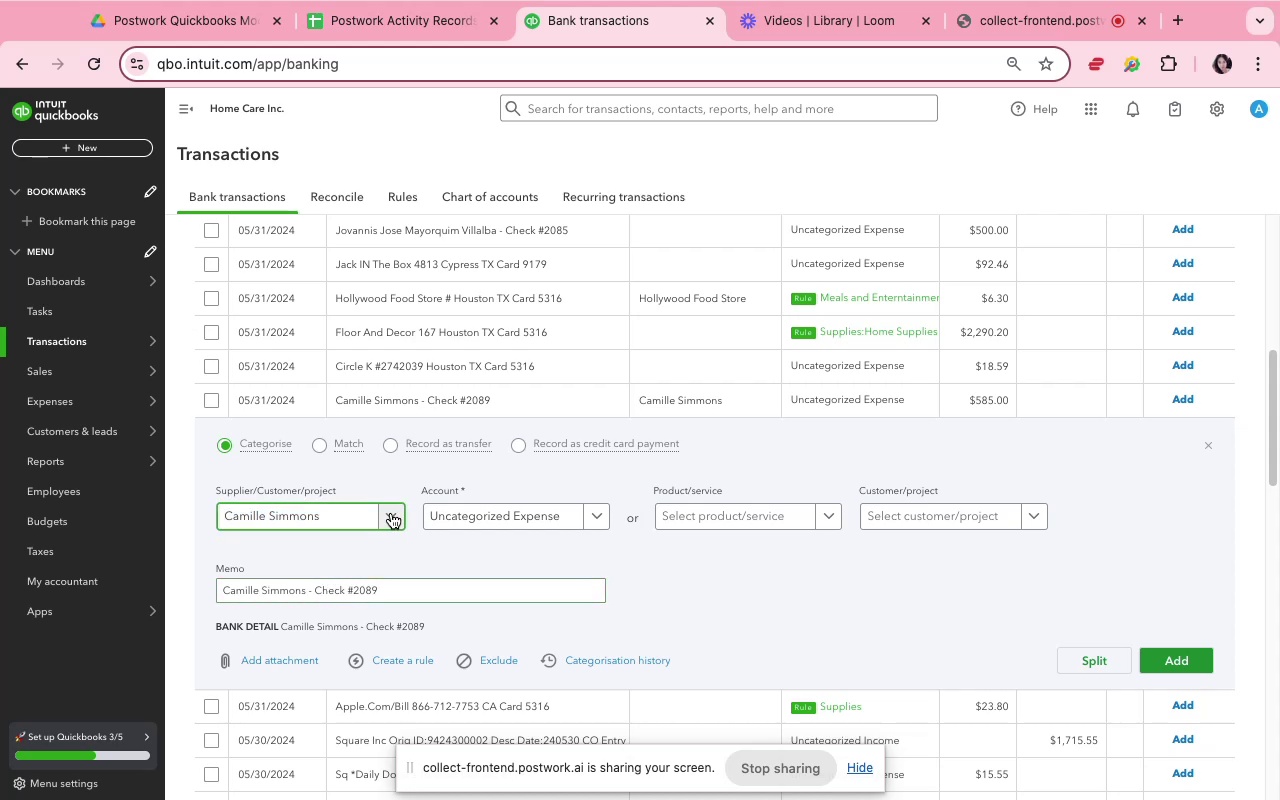 
wait(5.52)
 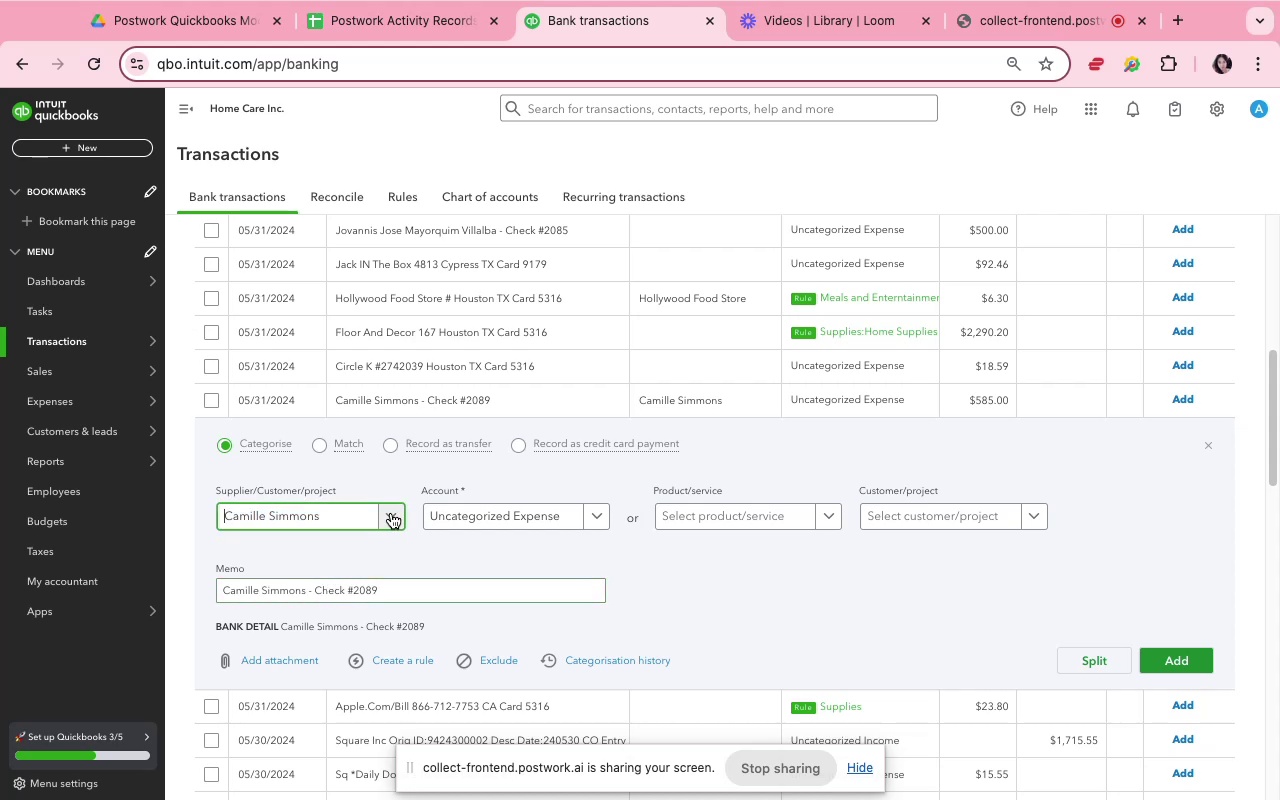 
left_click([391, 513])
 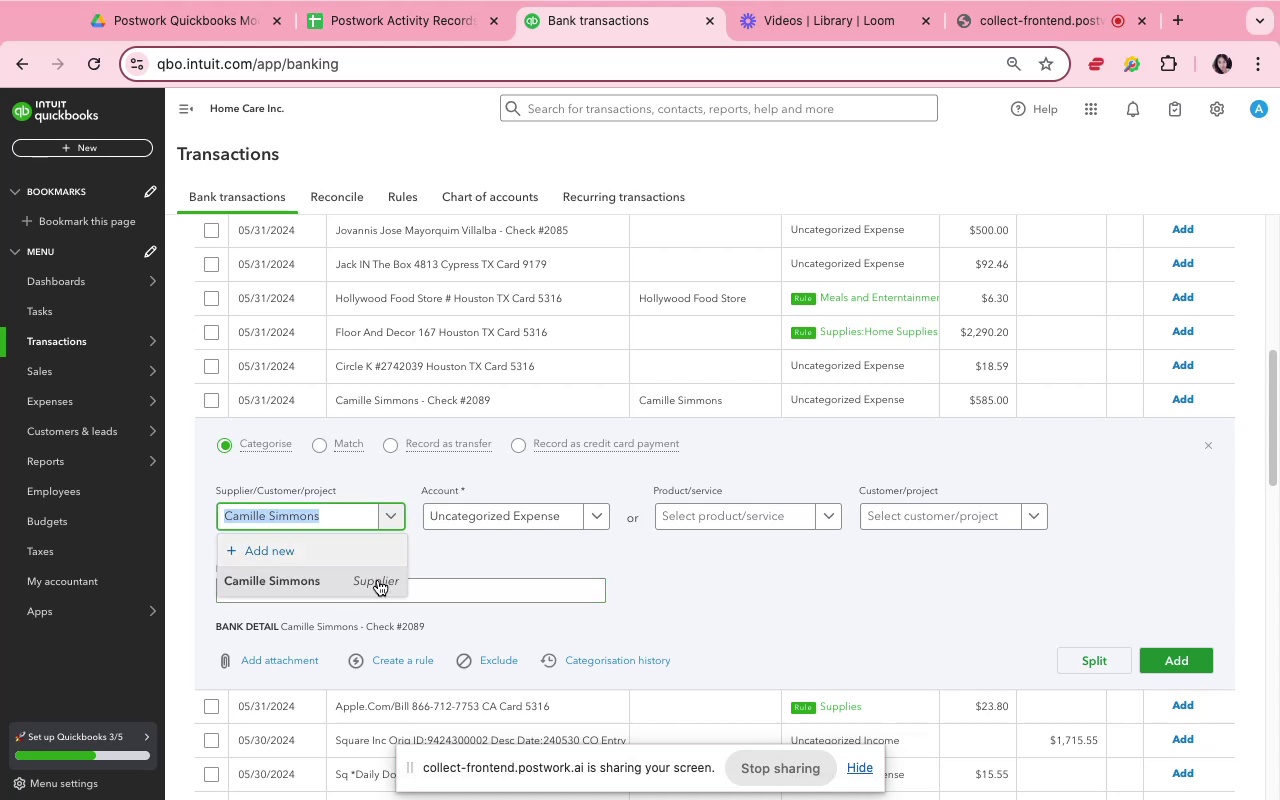 
right_click([377, 587])
 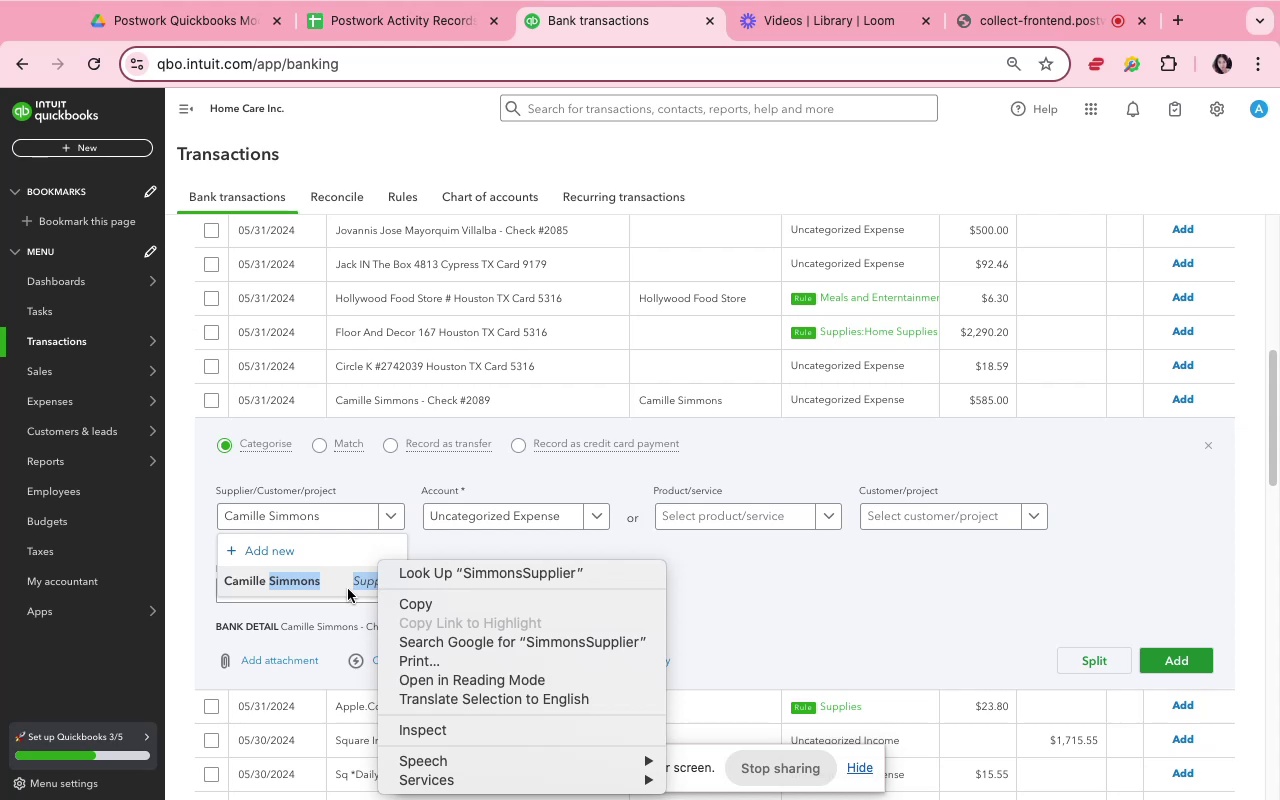 
left_click([307, 588])
 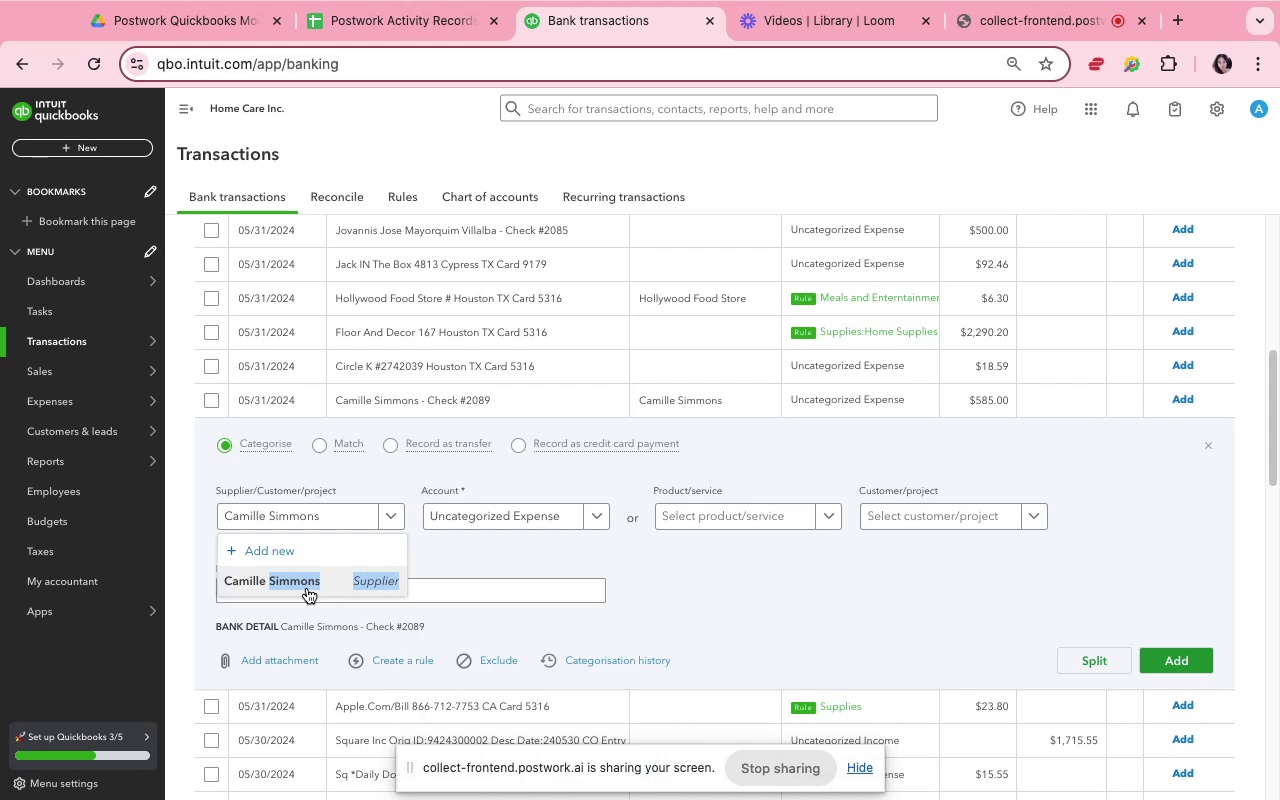 
left_click([307, 588])
 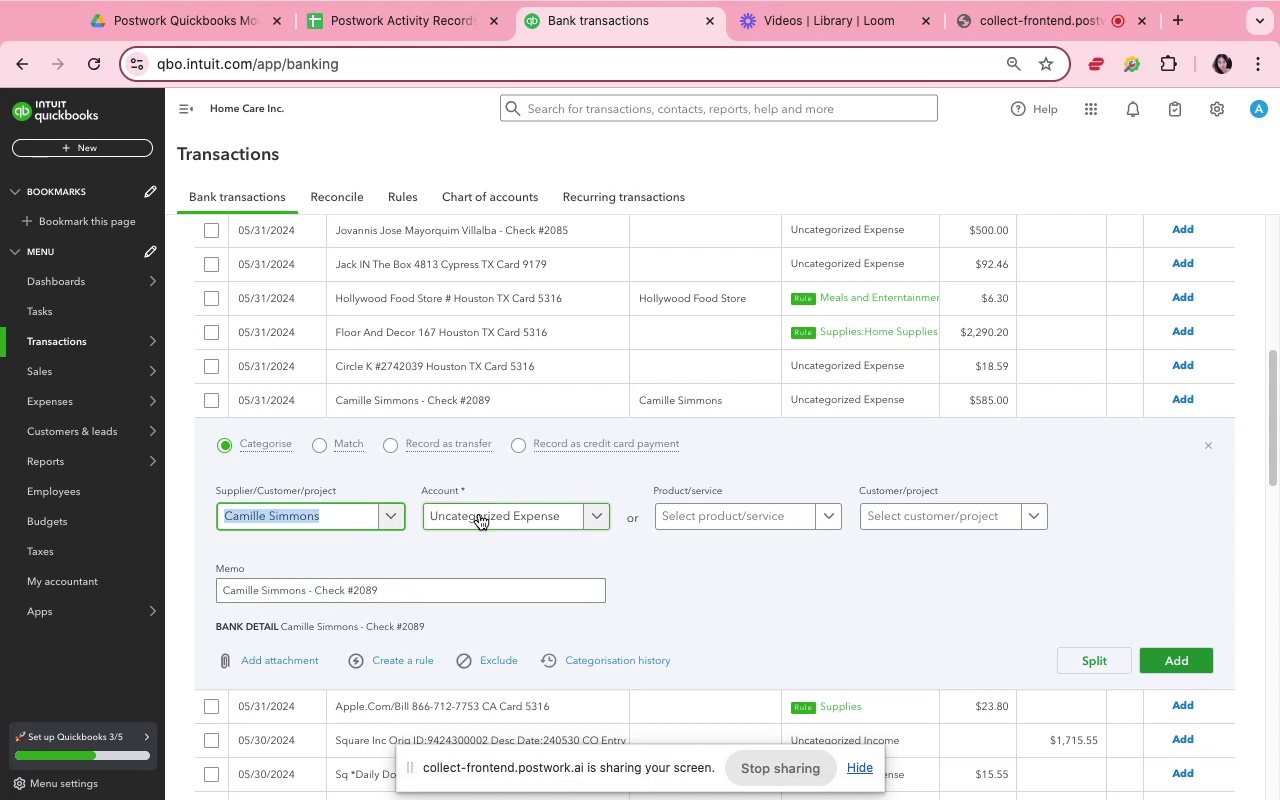 
wait(5.24)
 